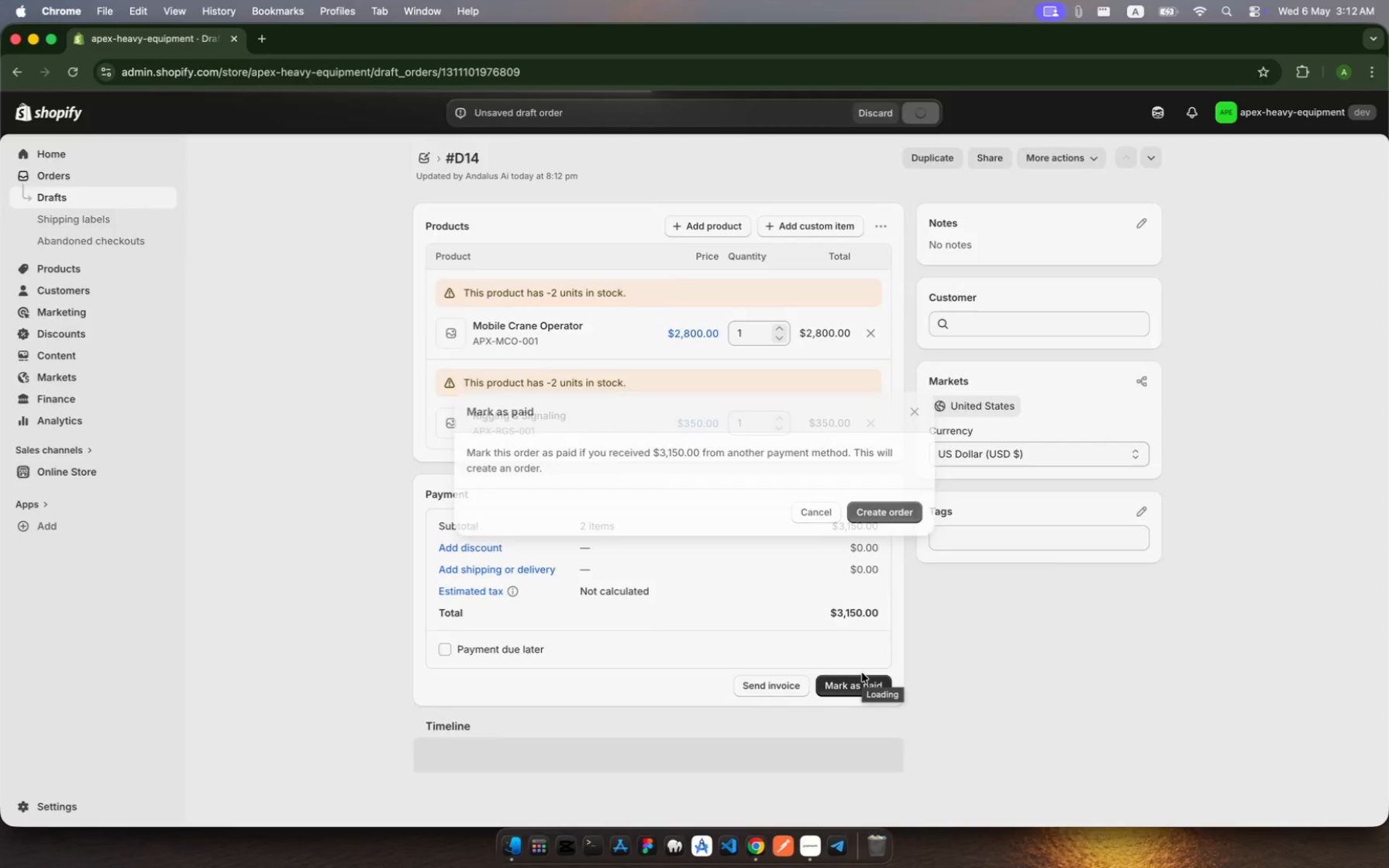 
left_click([885, 501])
 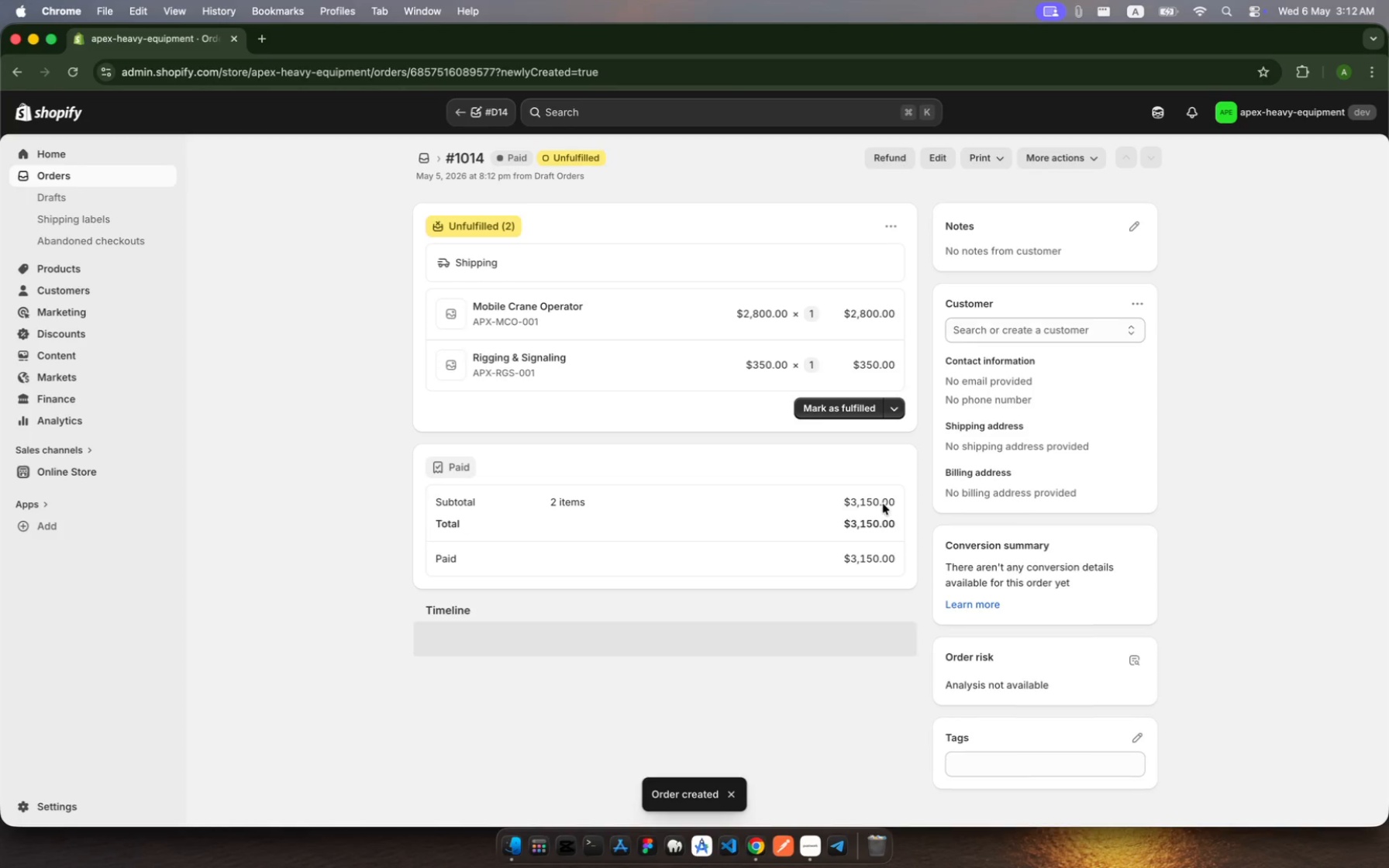 
left_click([848, 416])
 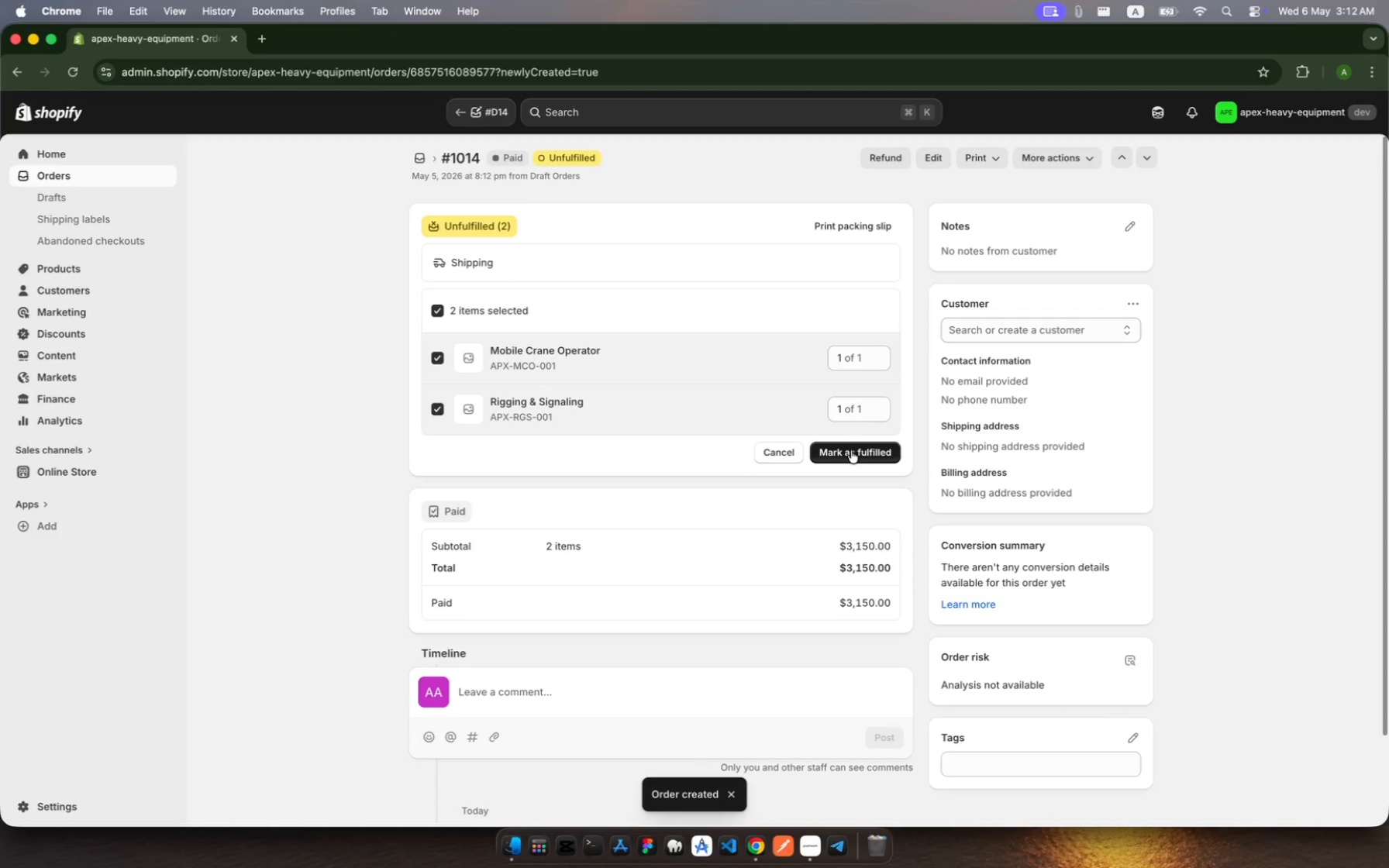 
left_click([852, 451])
 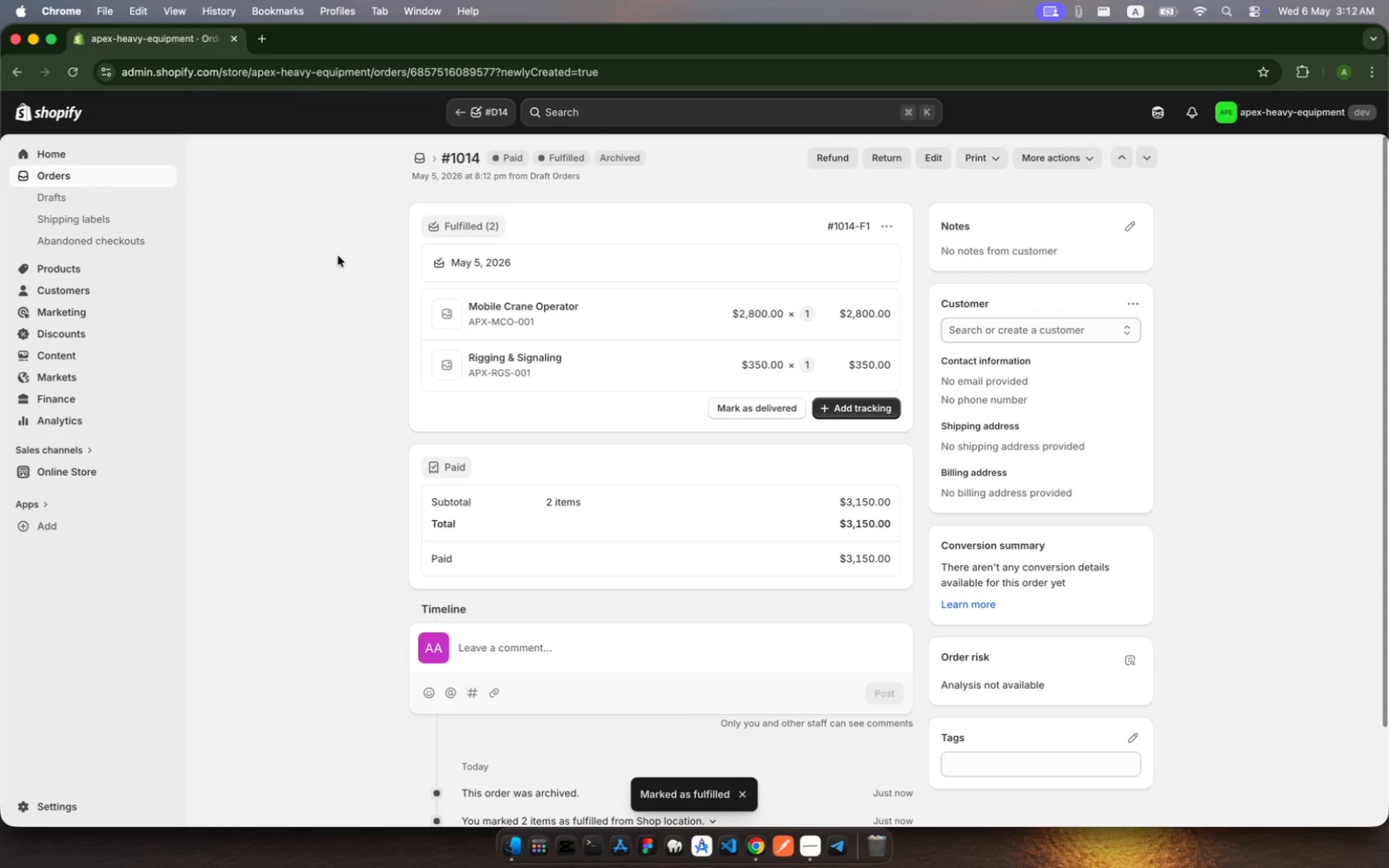 
wait(8.03)
 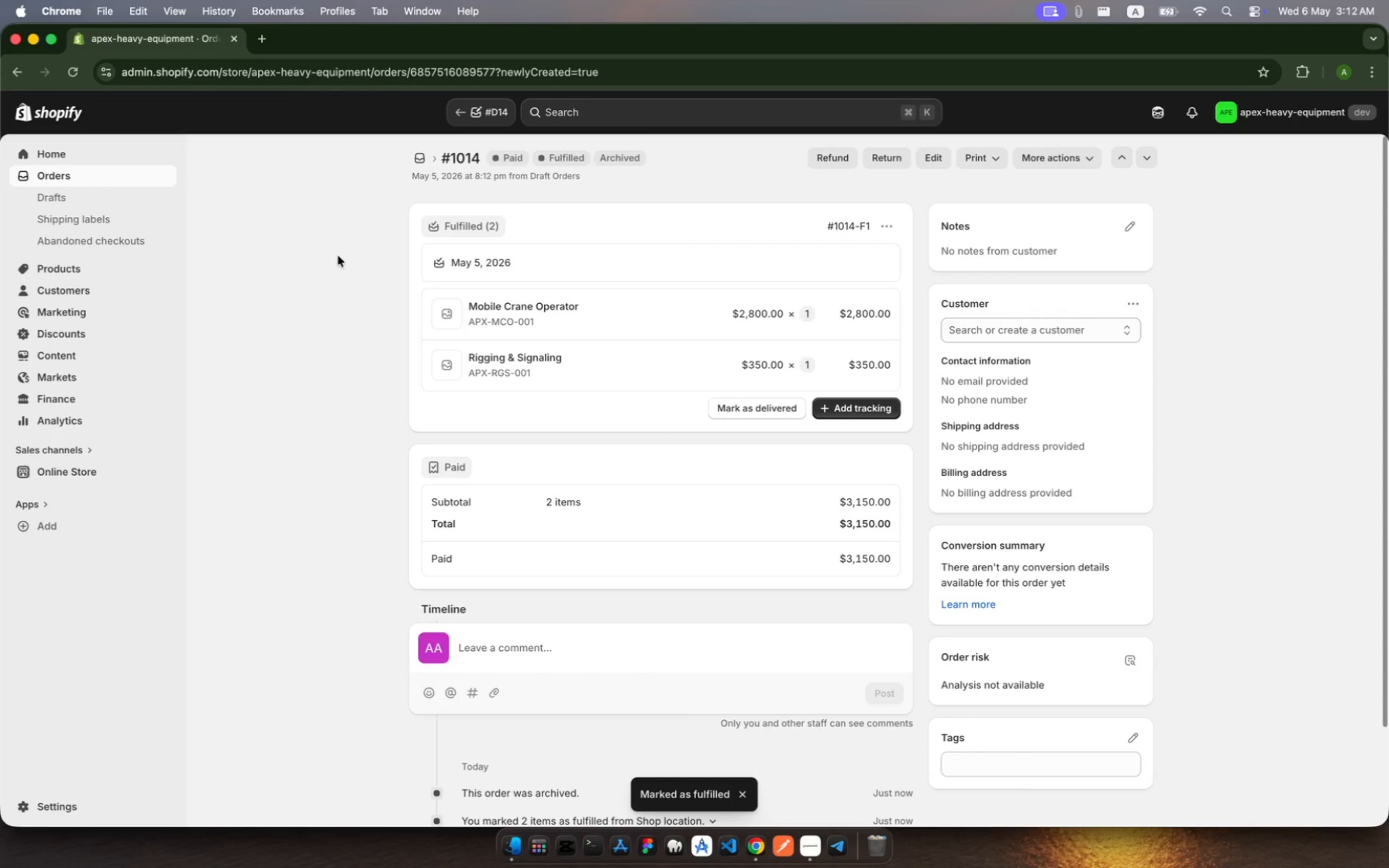 
left_click([84, 170])
 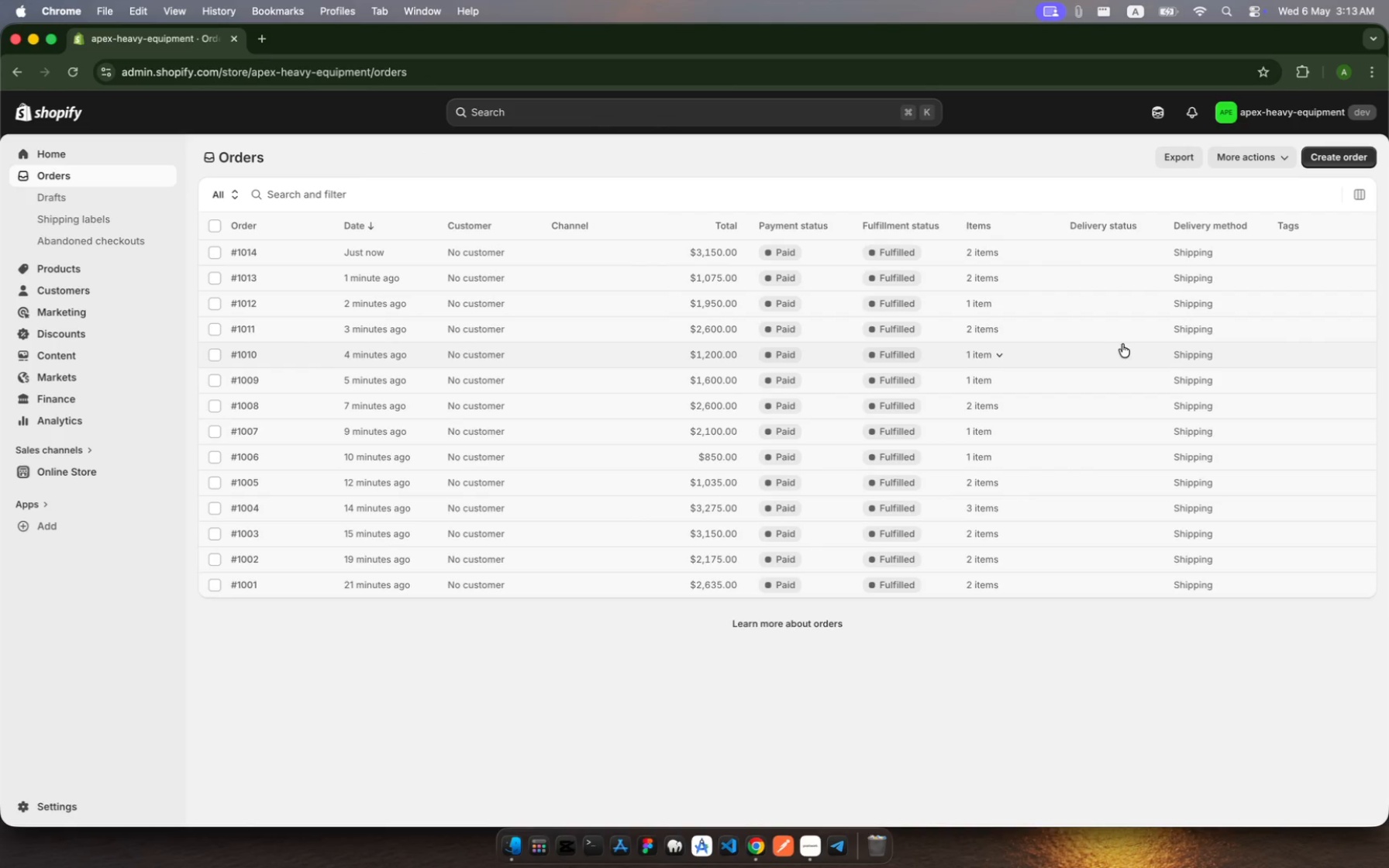 
mouse_move([1257, 164])
 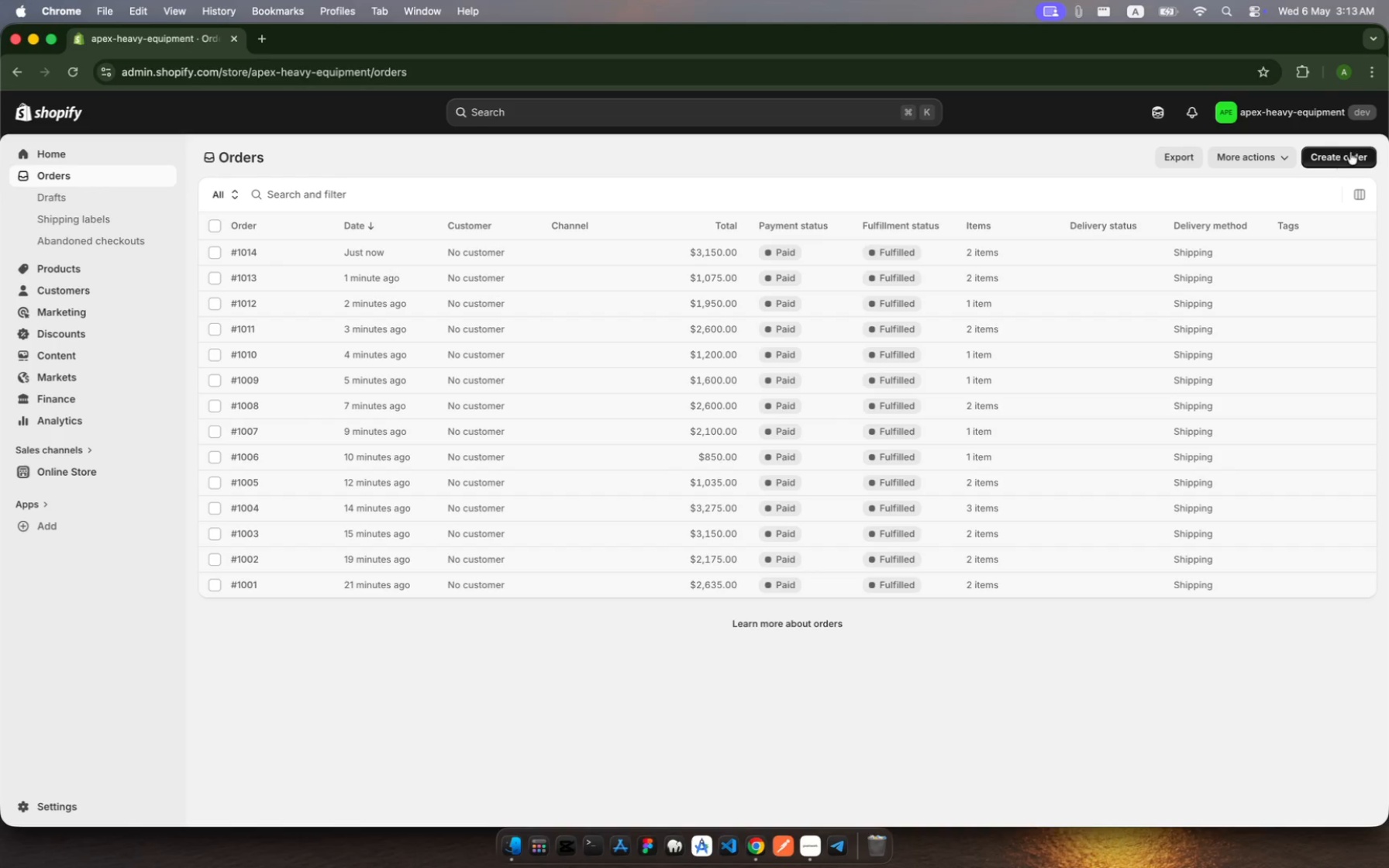 
left_click([1350, 152])
 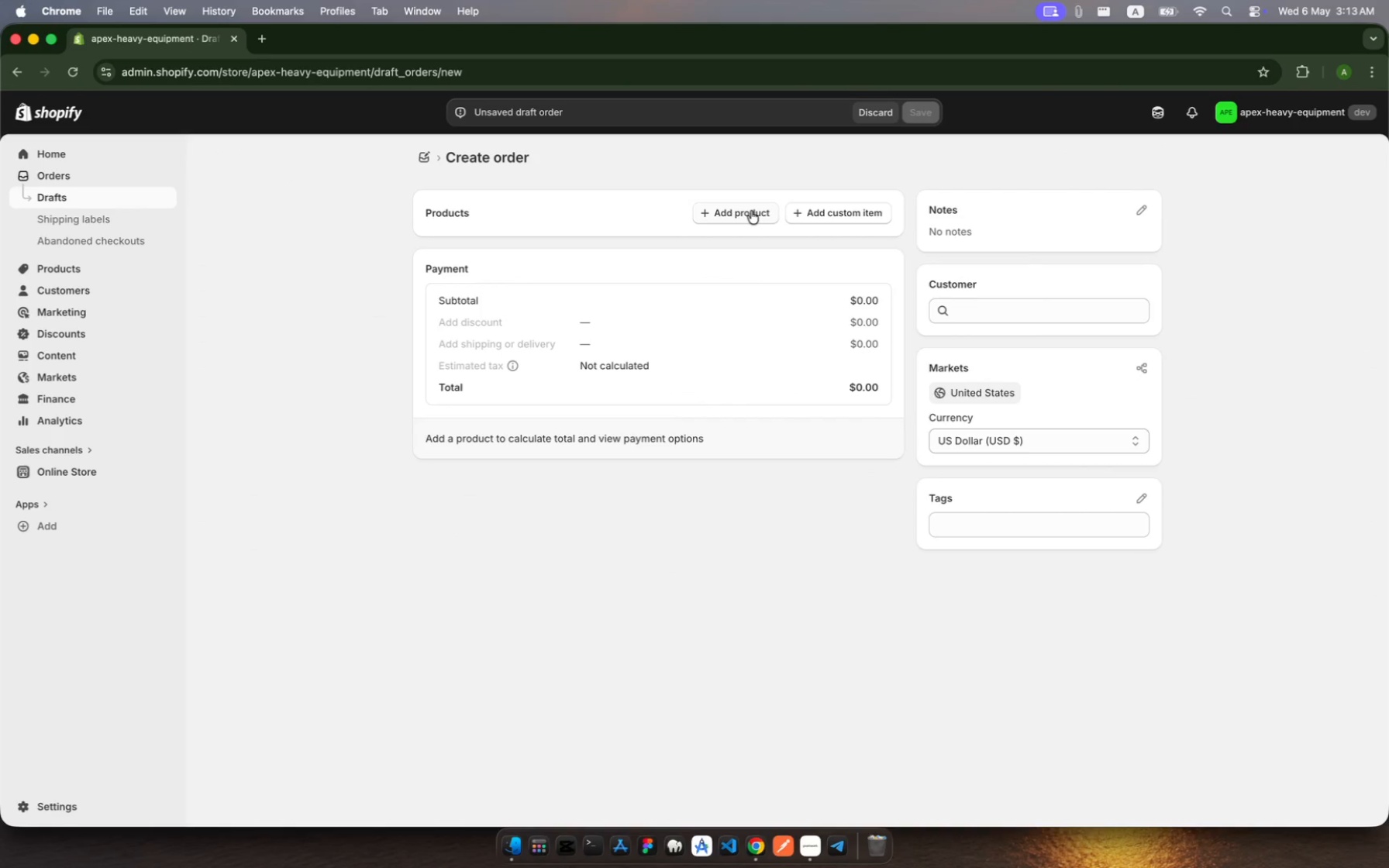 
wait(8.57)
 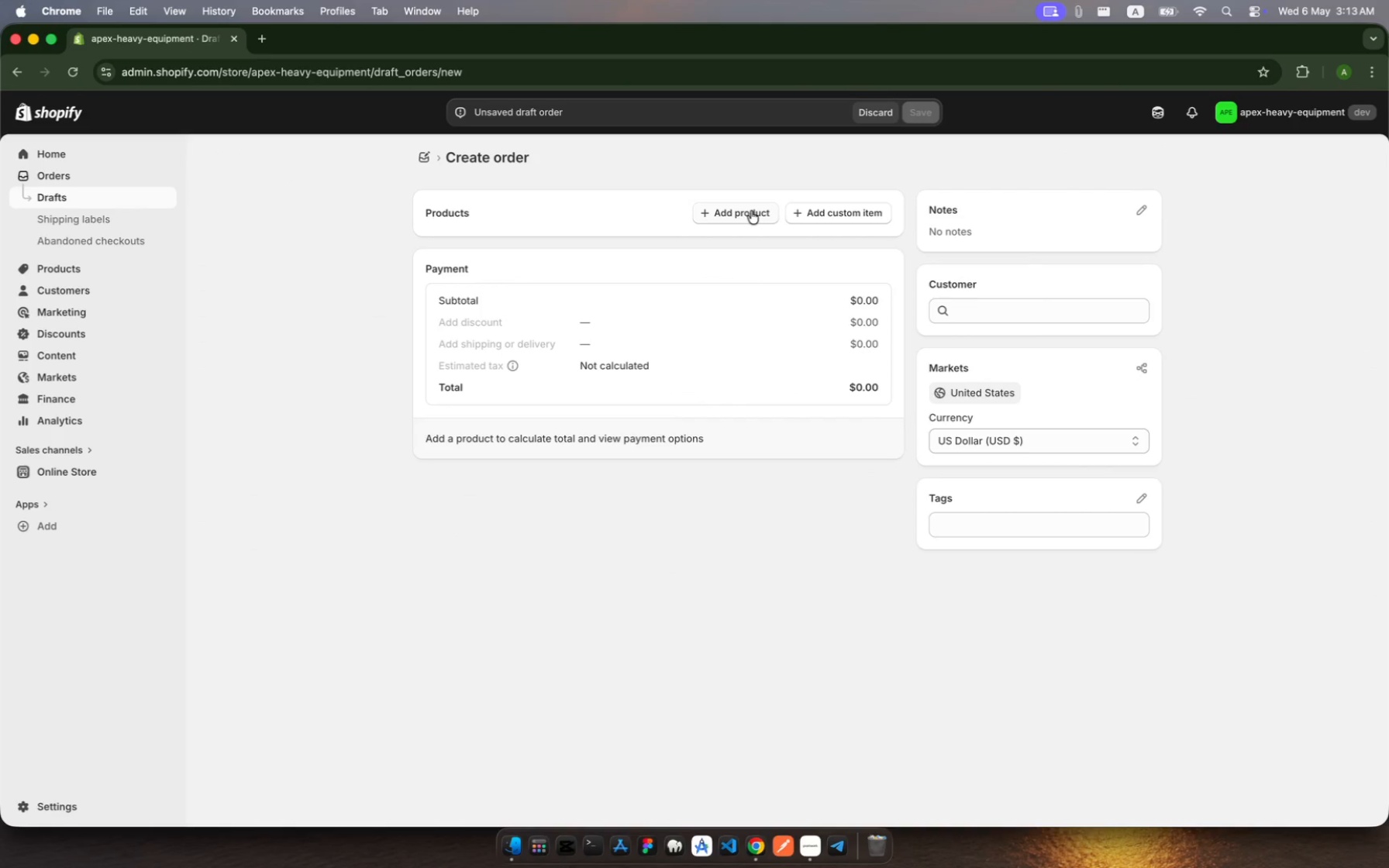 
left_click([739, 215])
 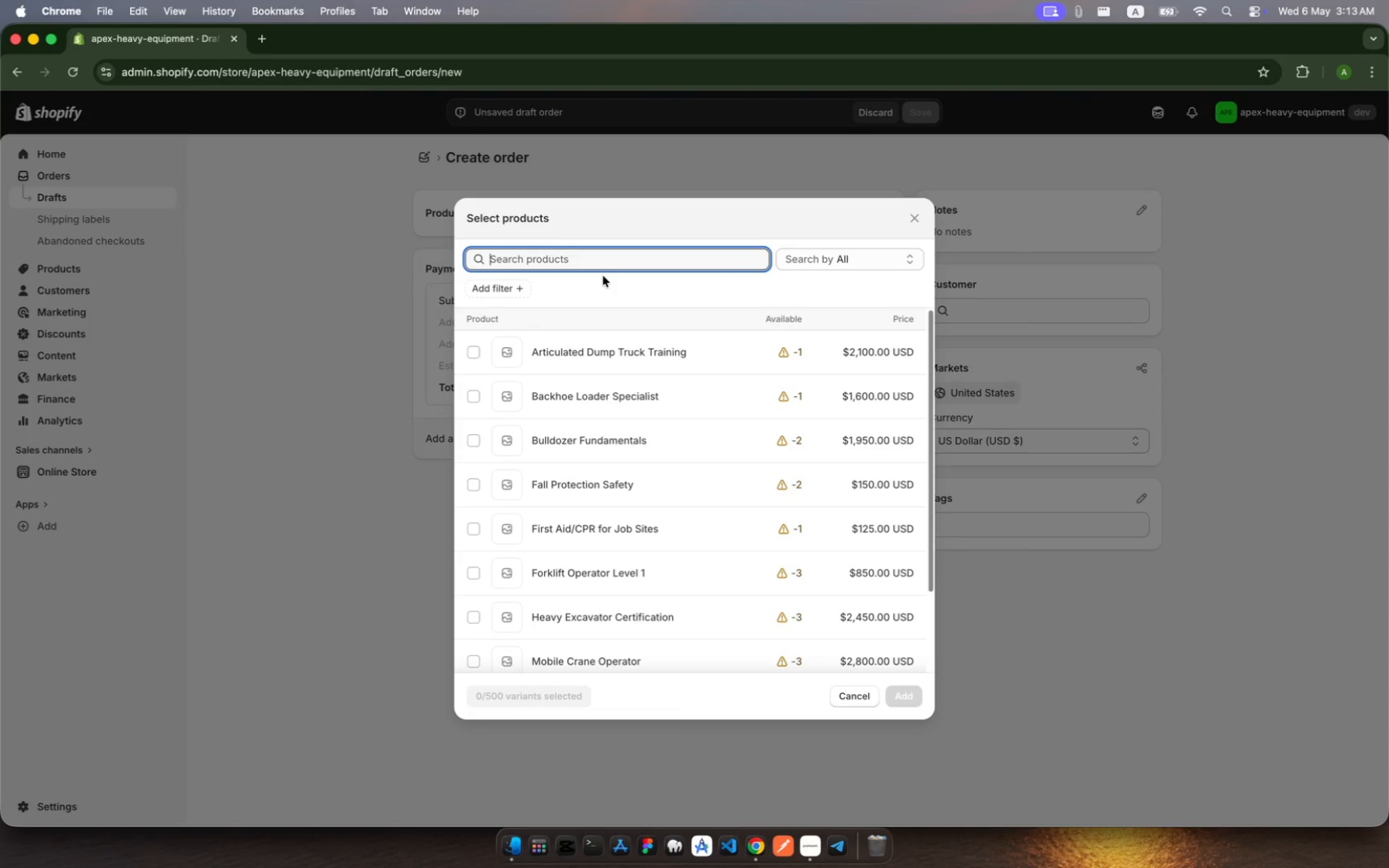 
wait(8.01)
 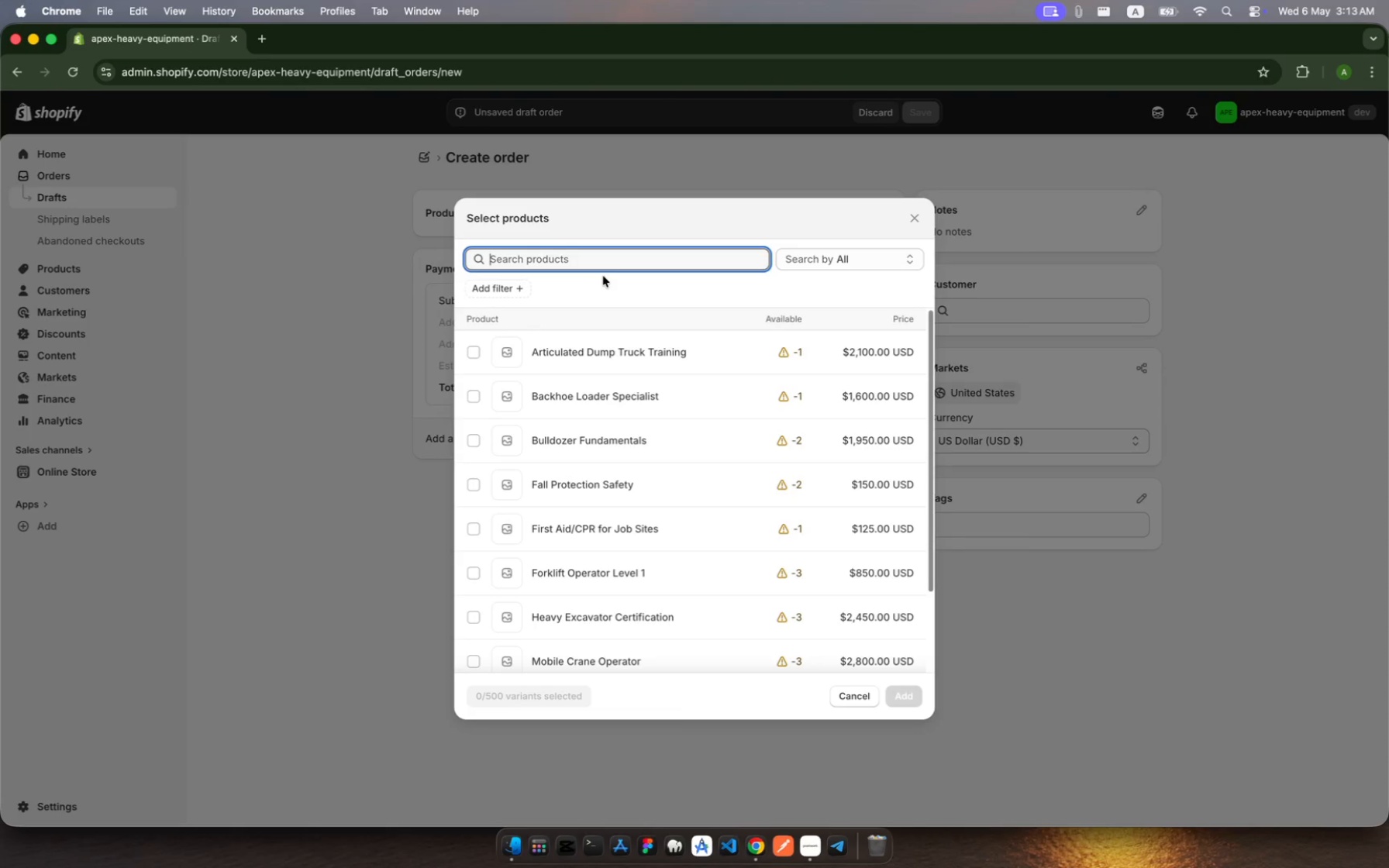 
type(heavy ex)
 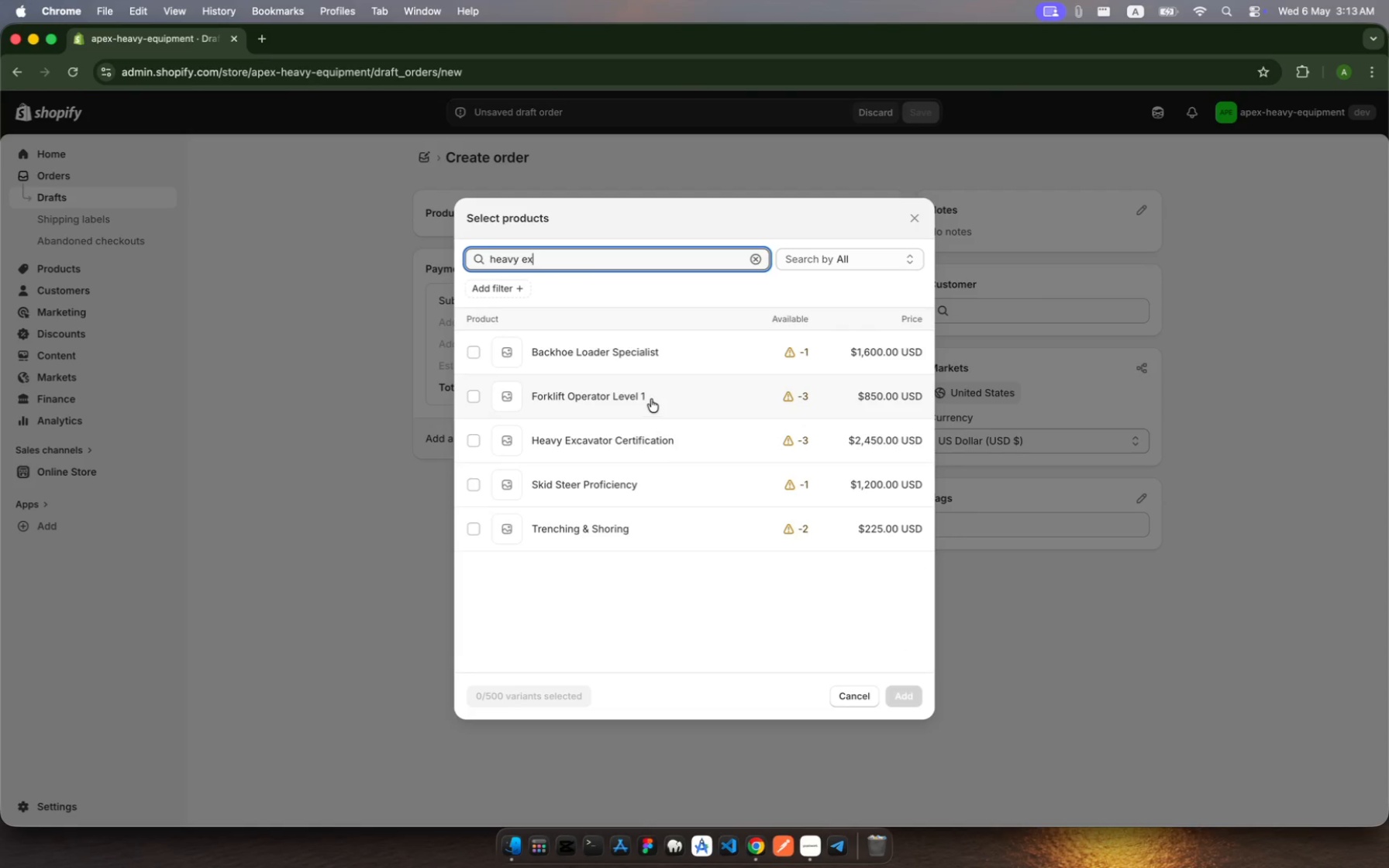 
wait(6.05)
 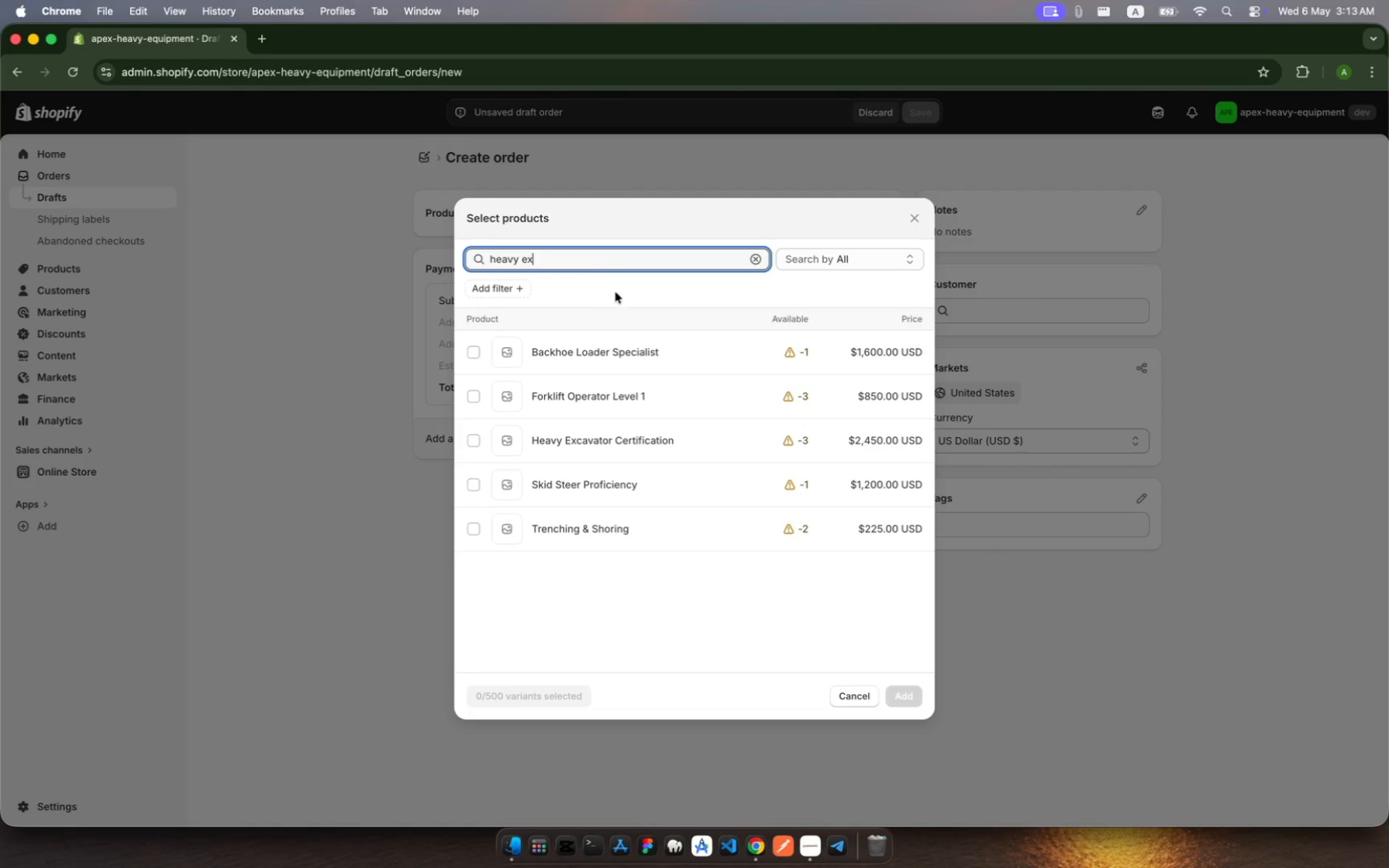 
left_click([646, 443])
 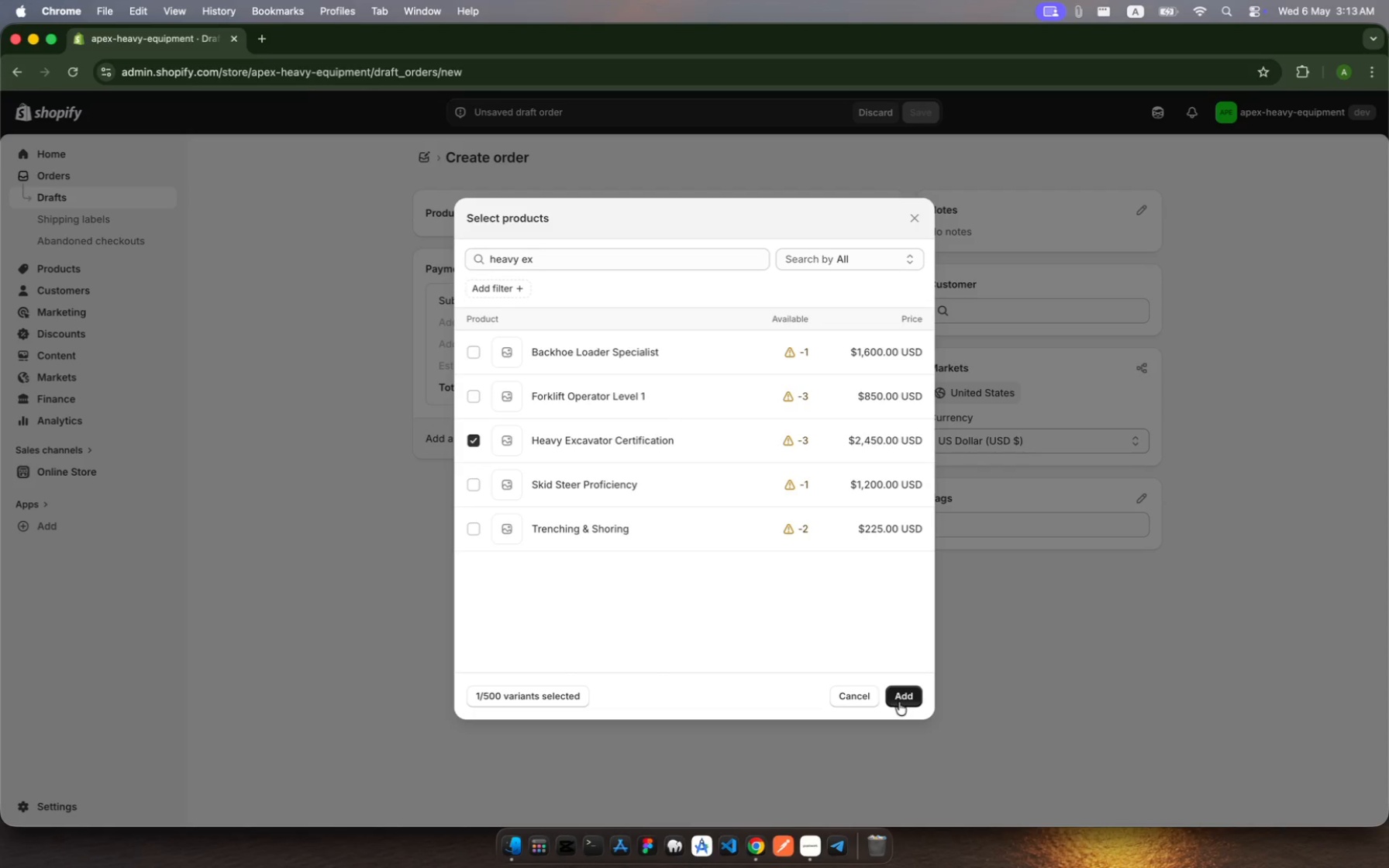 
left_click([907, 701])
 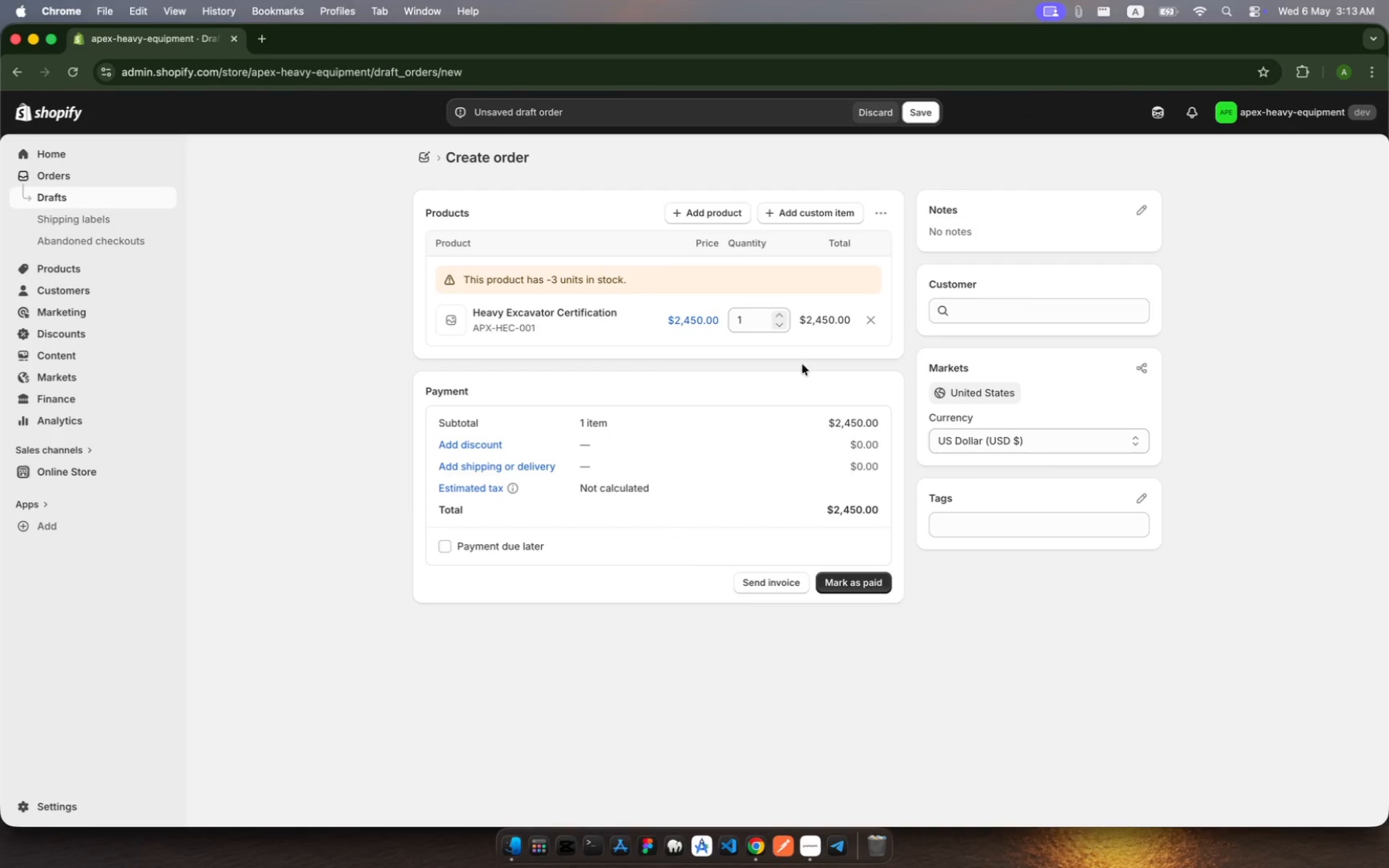 
wait(5.67)
 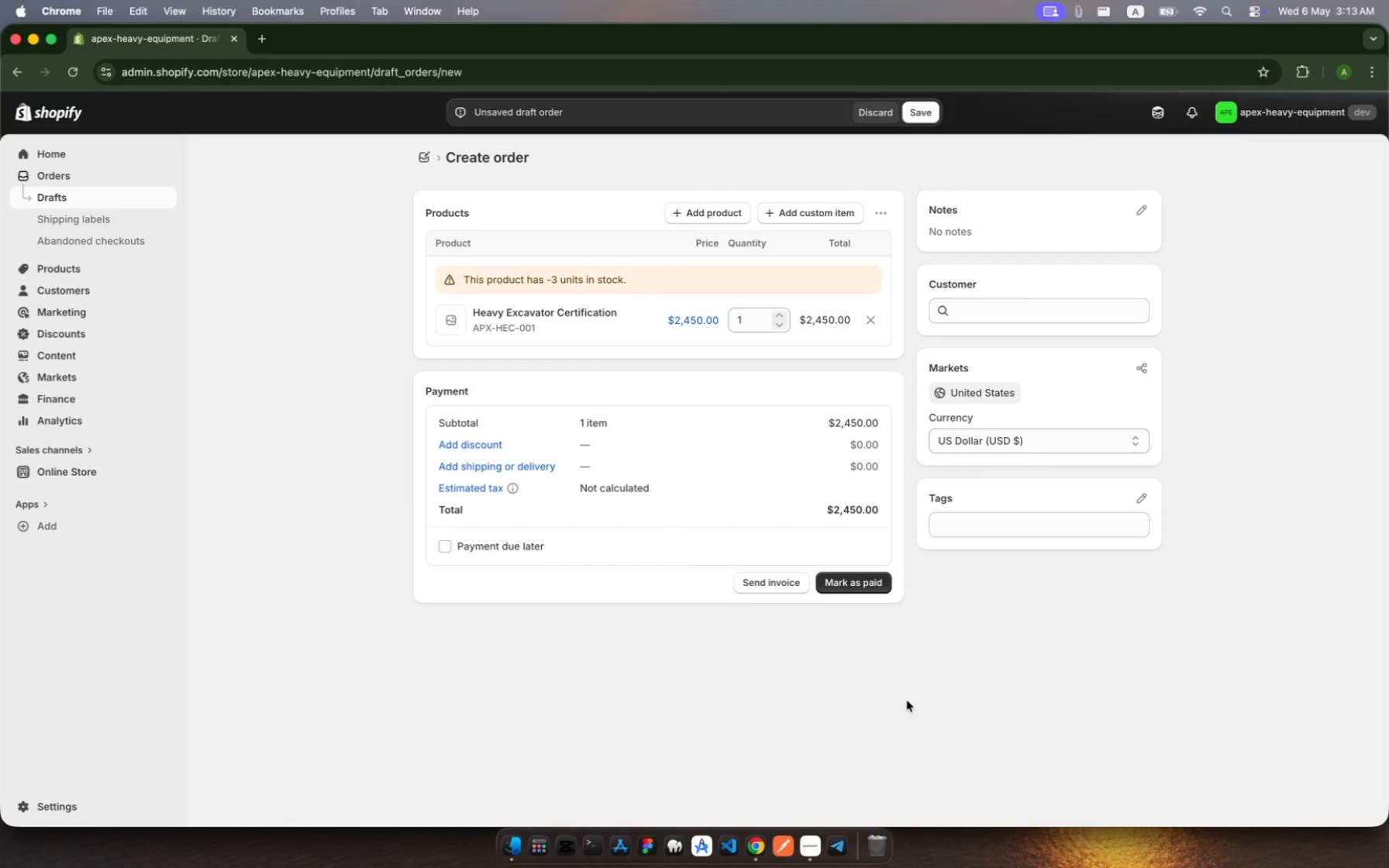 
left_click([719, 212])
 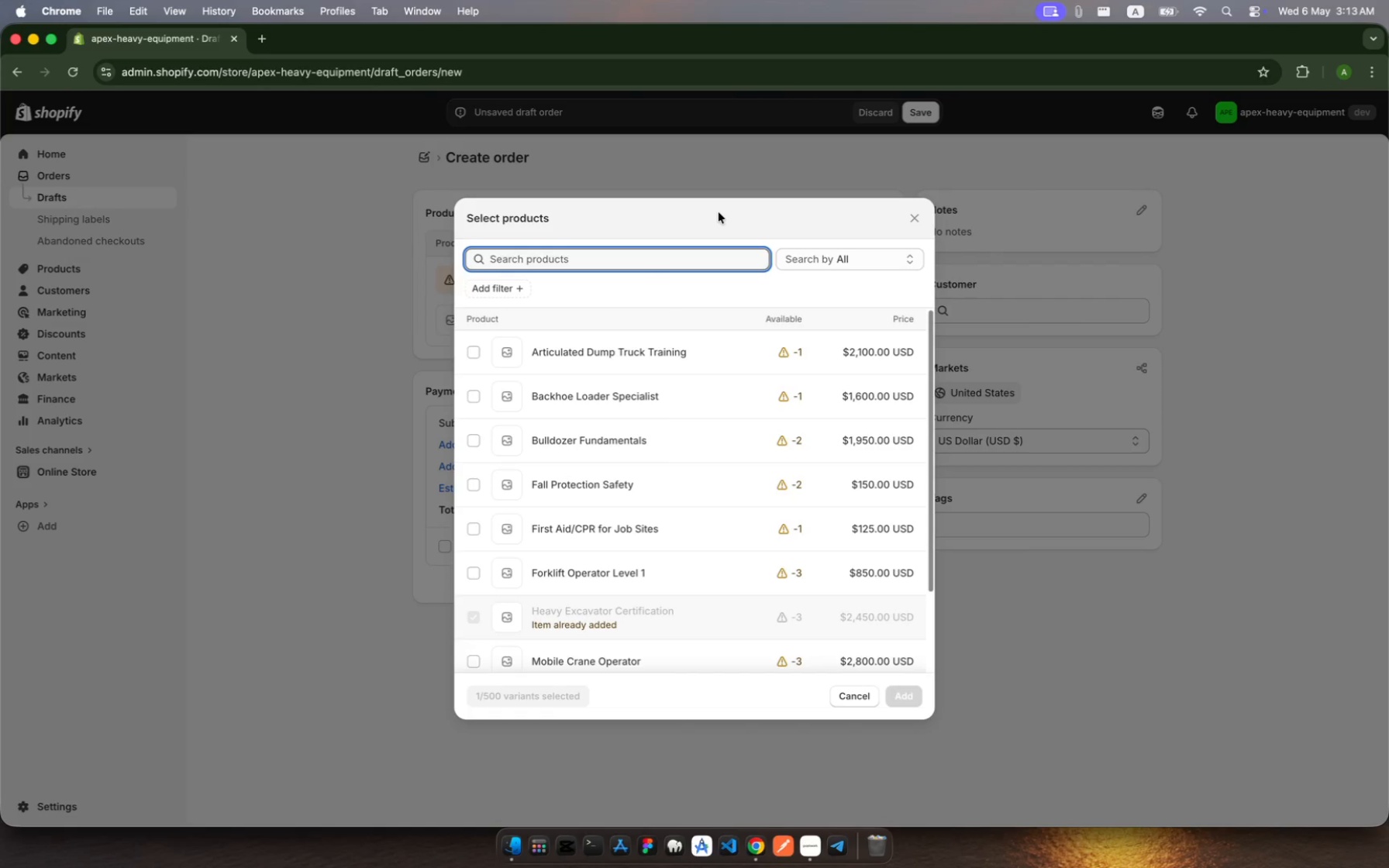 
type(os)
 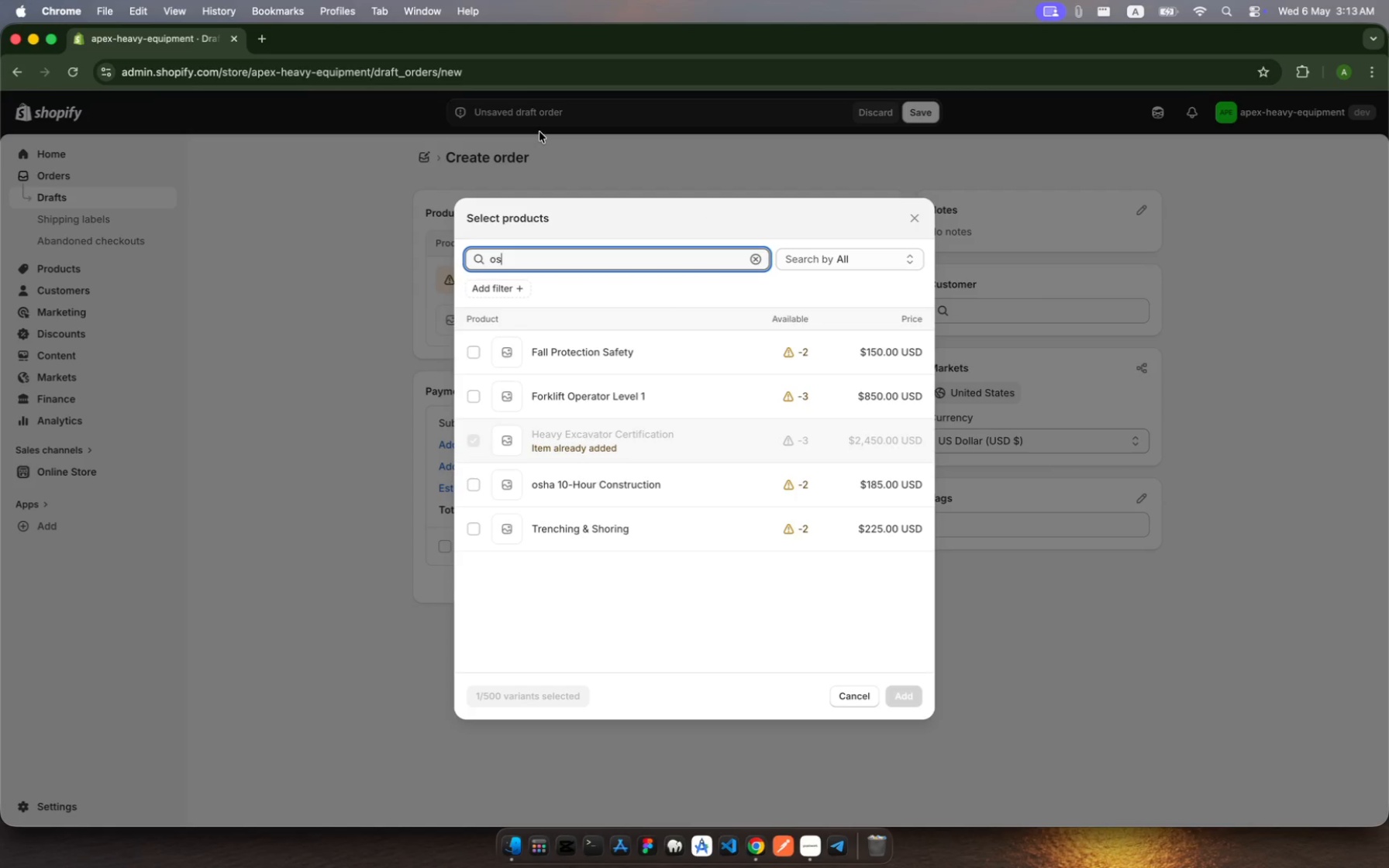 
key(H)
 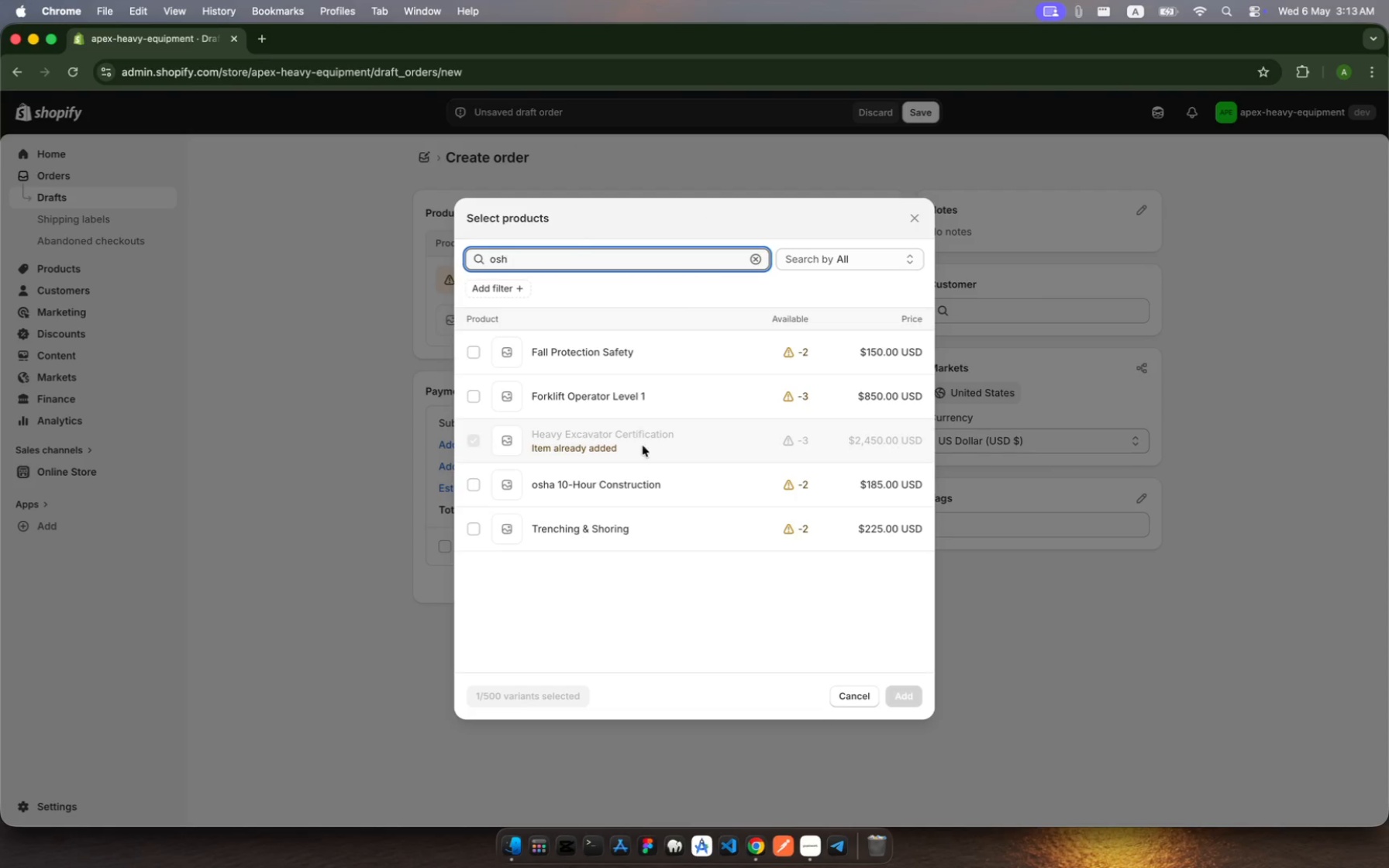 
left_click([653, 479])
 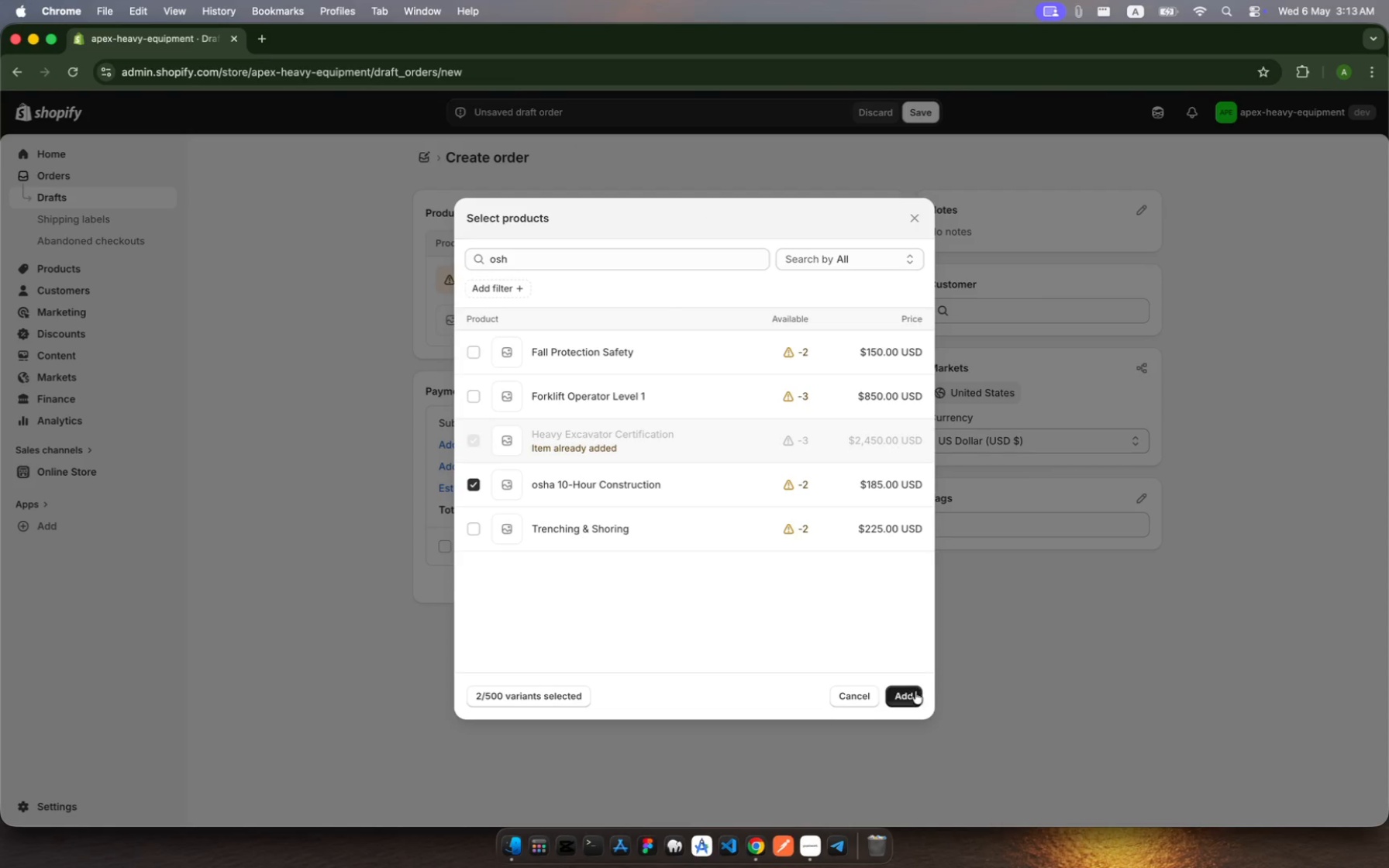 
left_click([908, 697])
 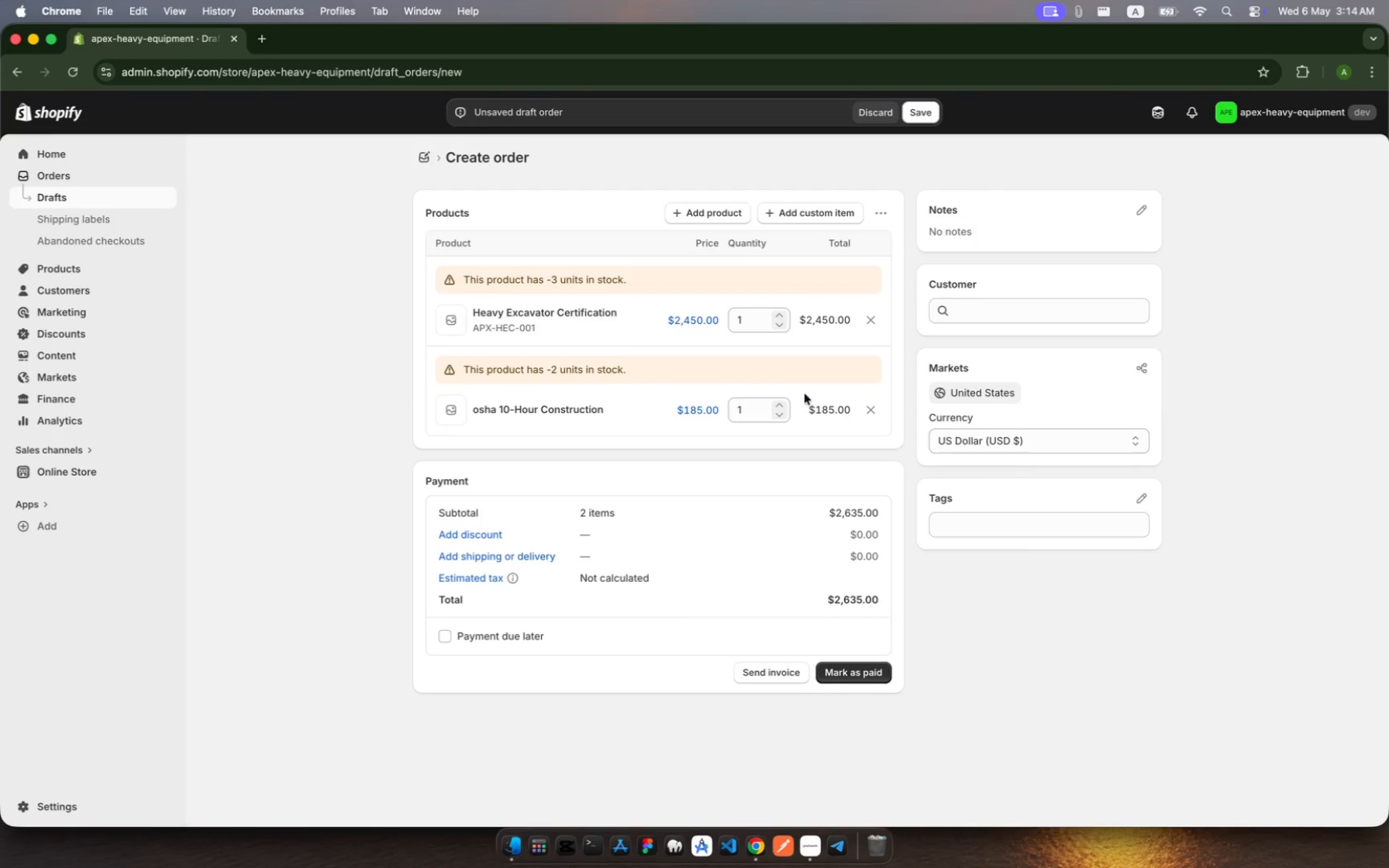 
wait(6.8)
 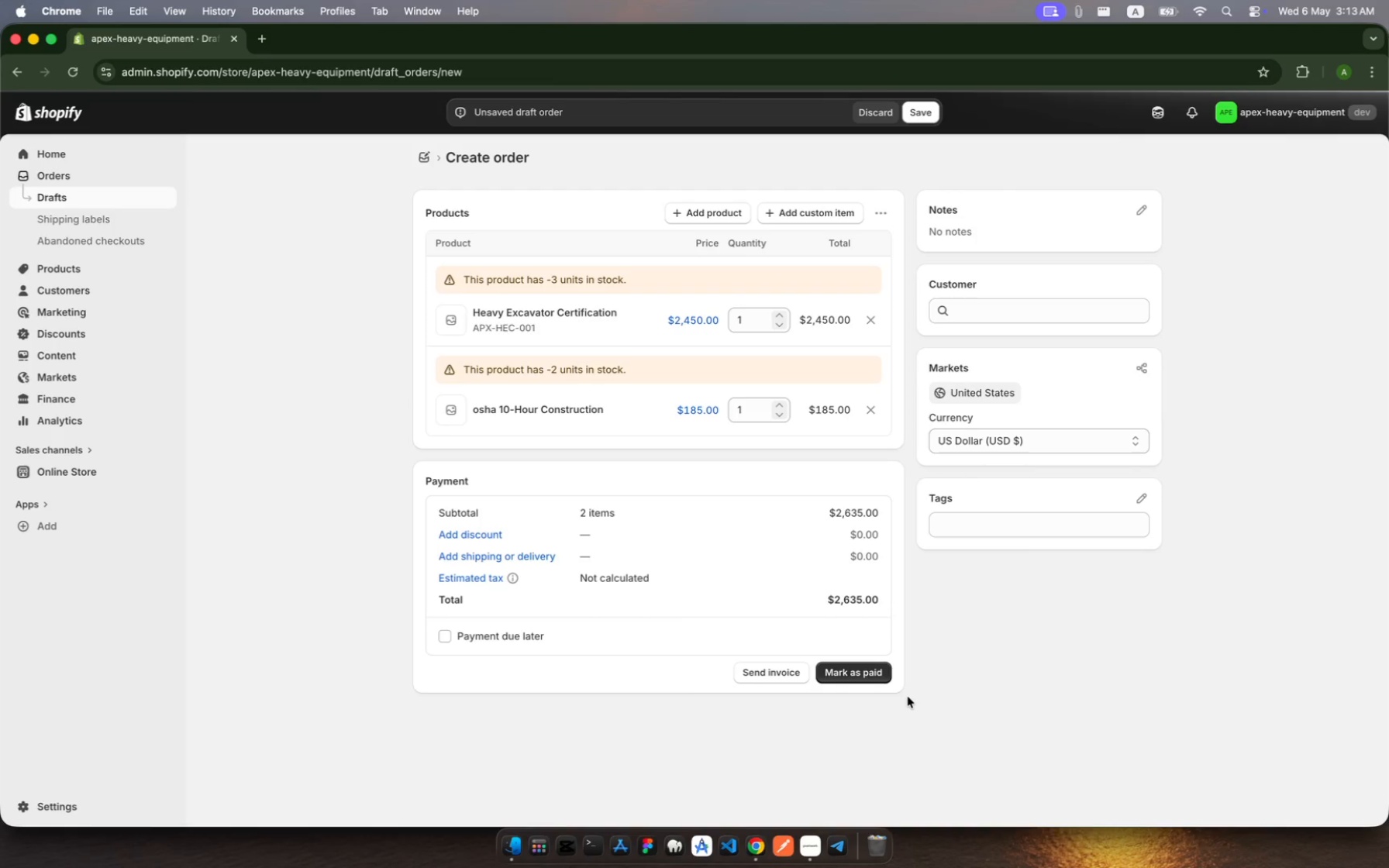 
left_click([712, 208])
 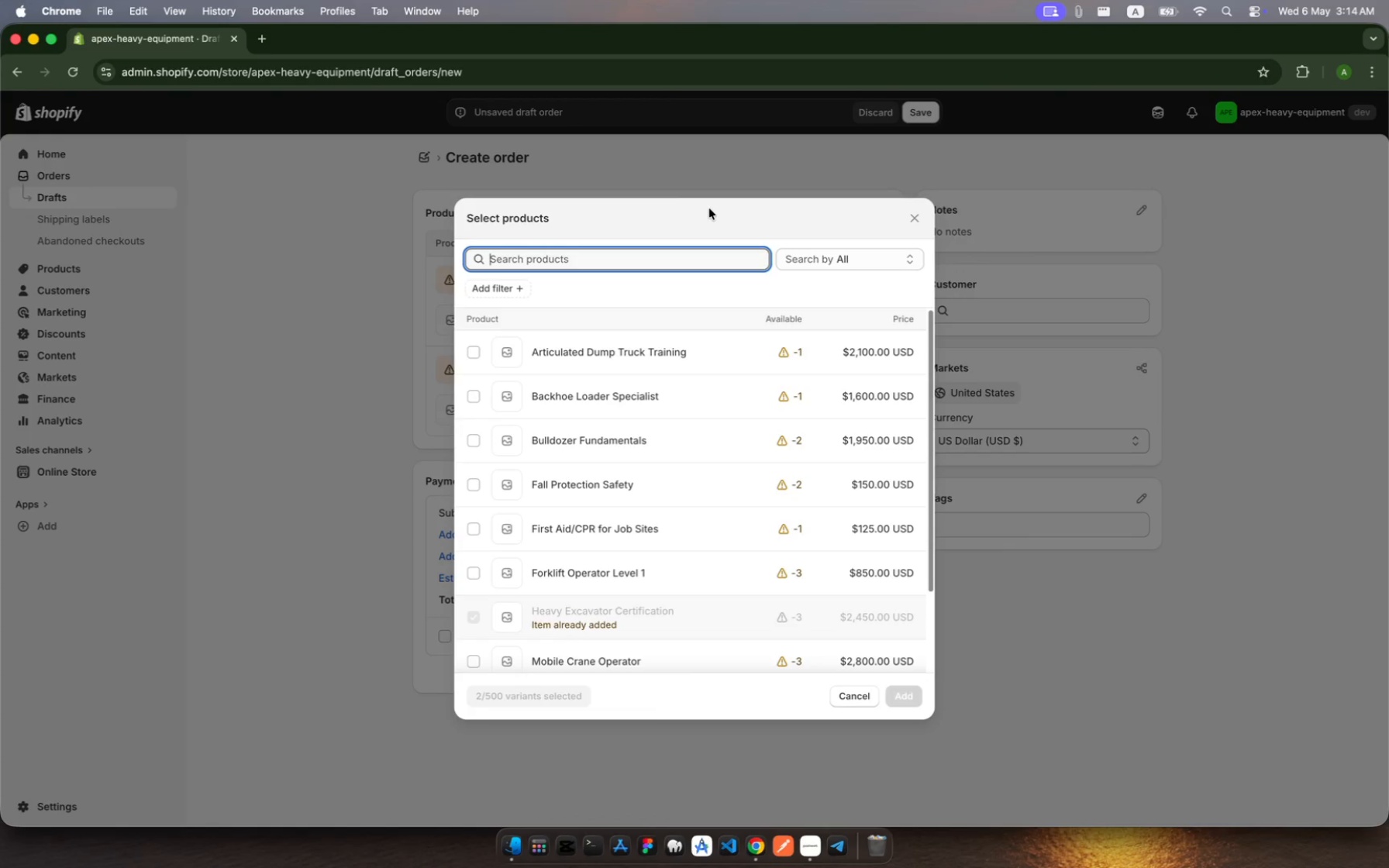 
type(first)
 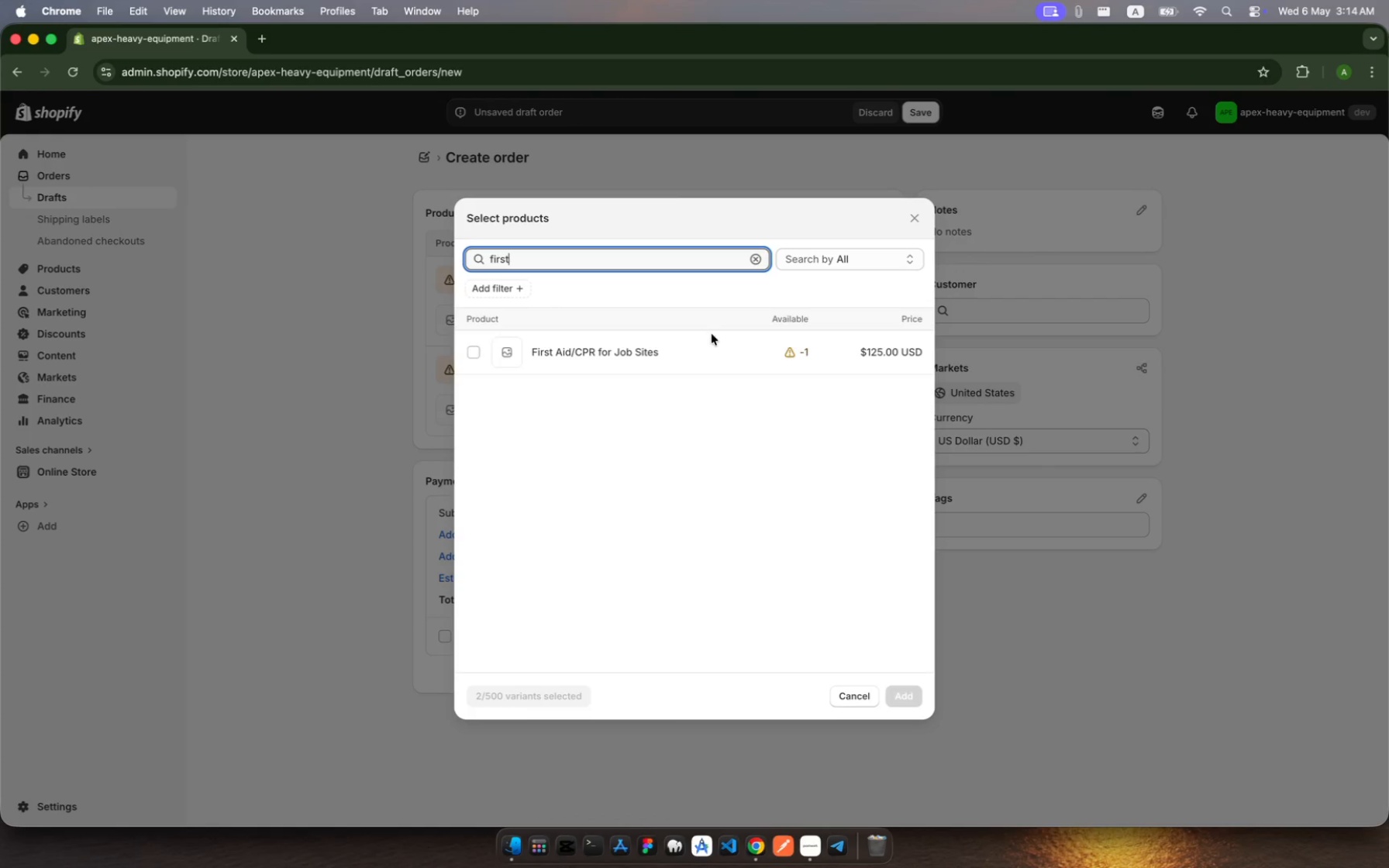 
left_click([710, 362])
 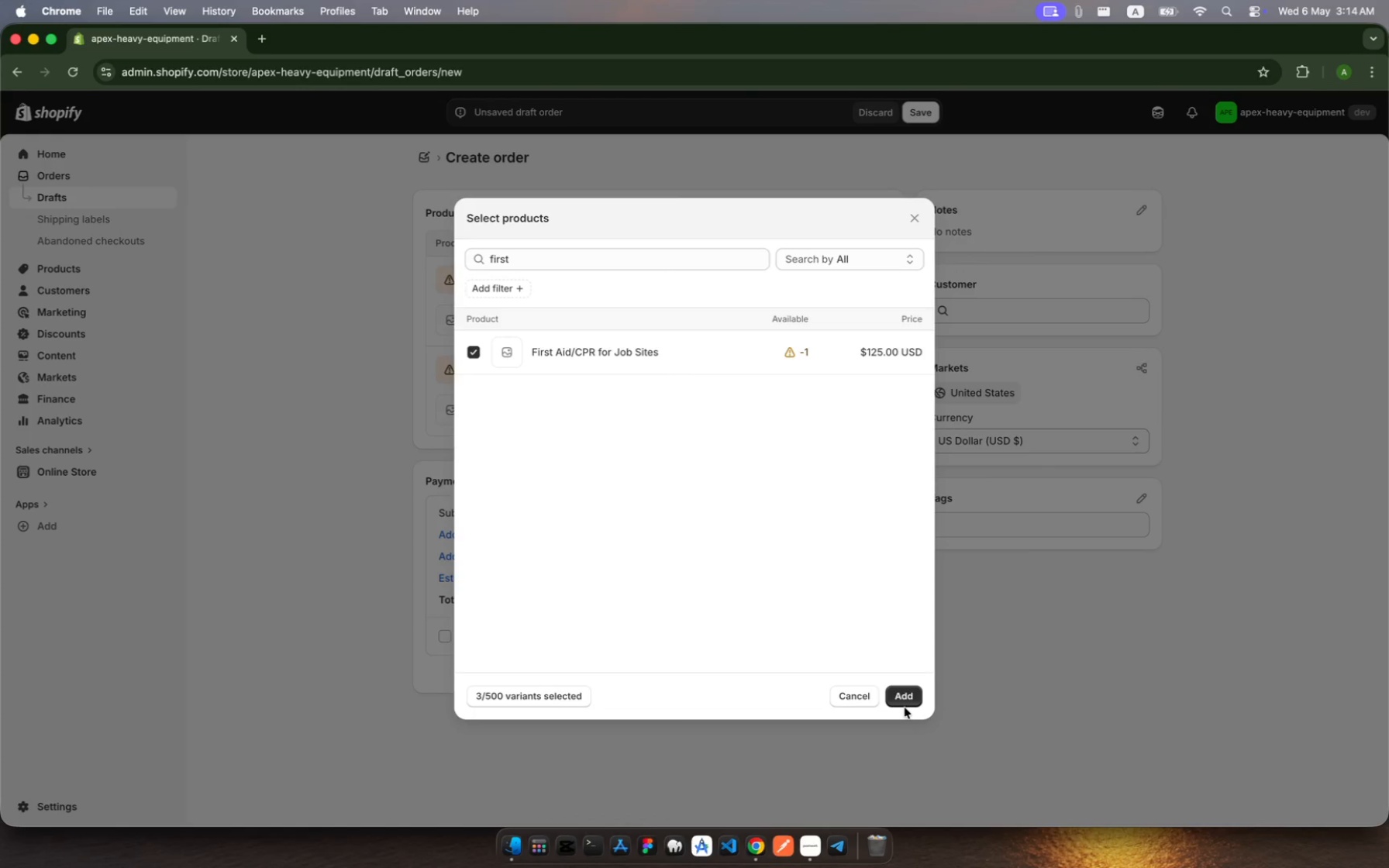 
left_click([908, 705])
 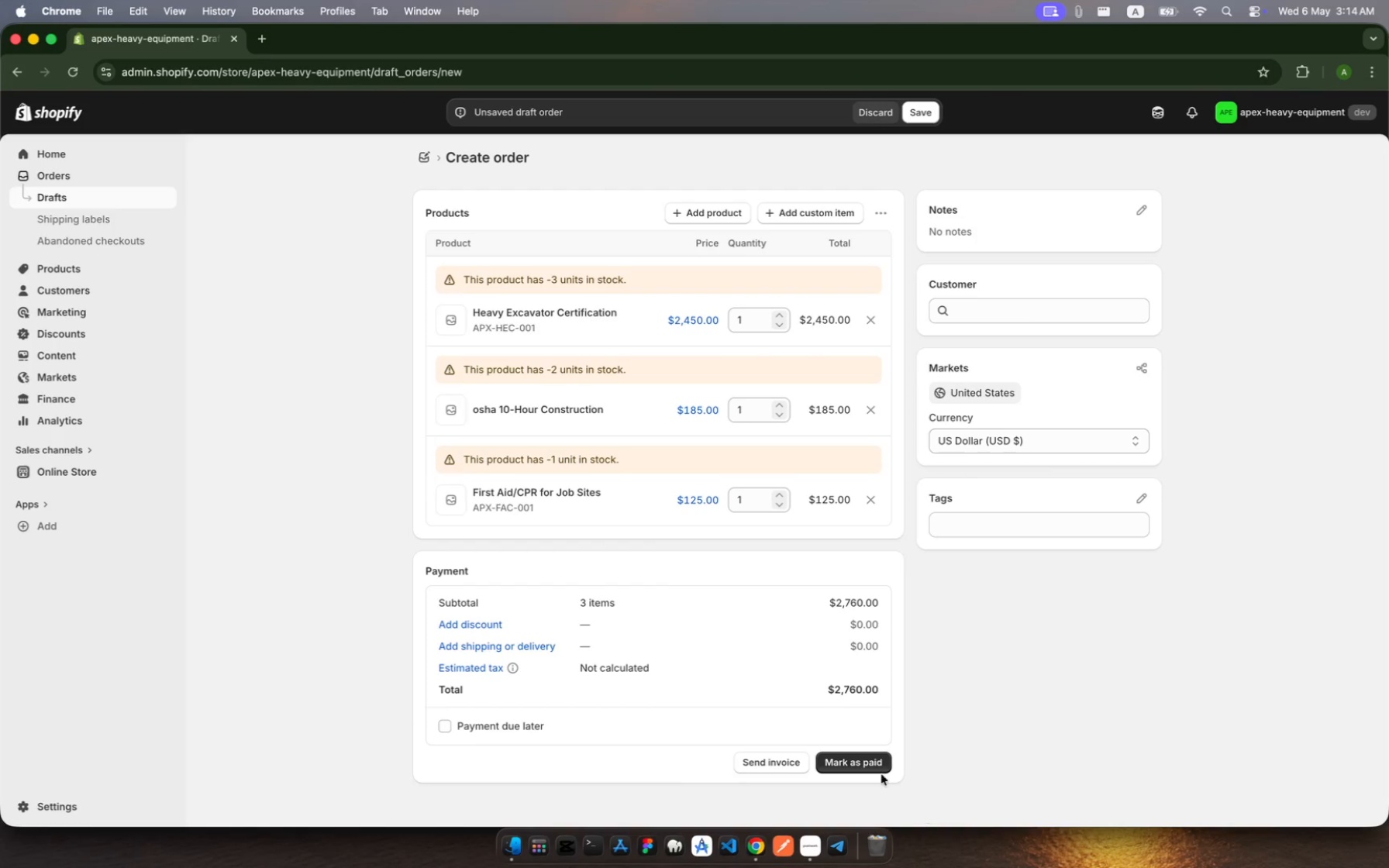 
wait(5.05)
 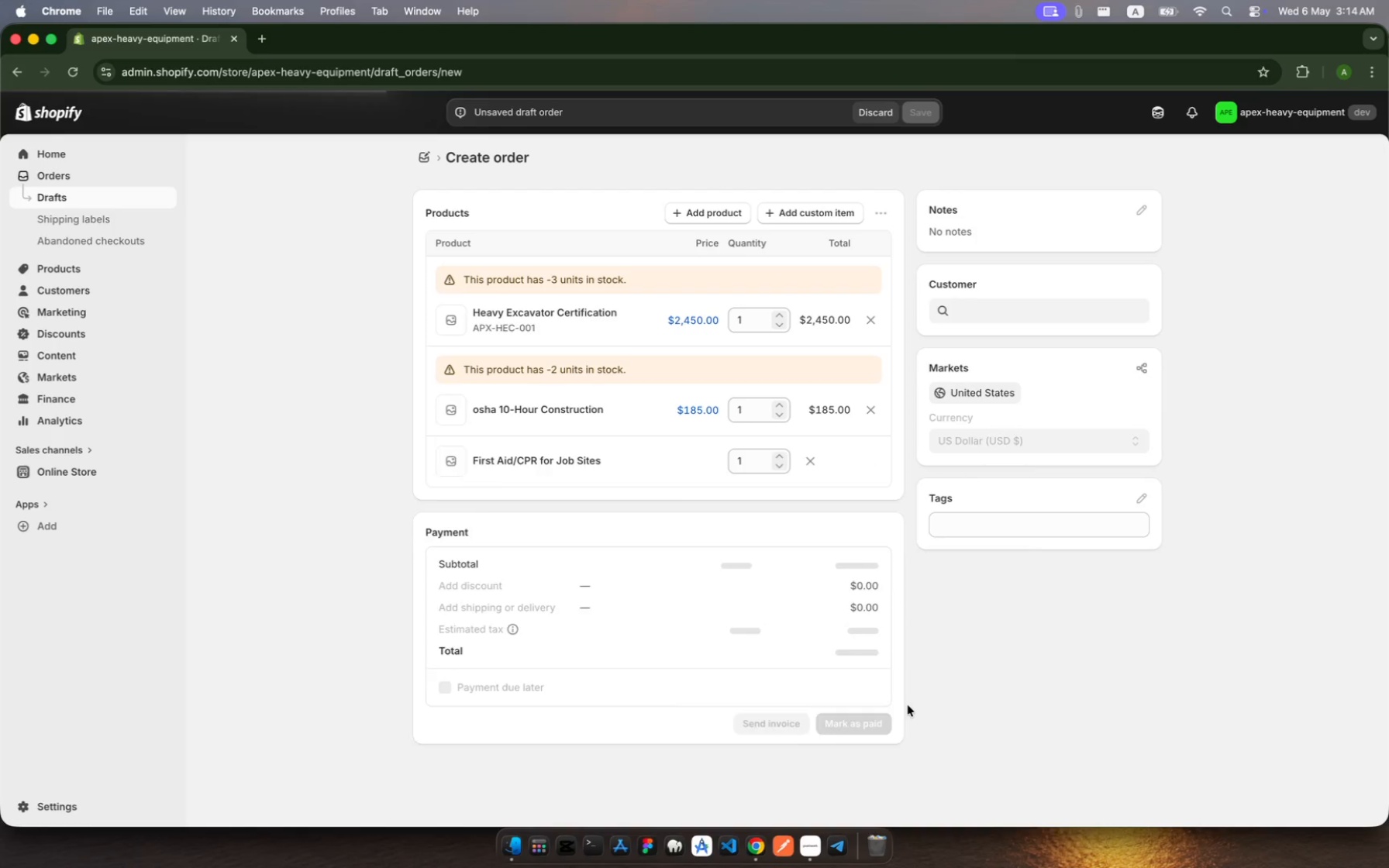 
left_click([878, 768])
 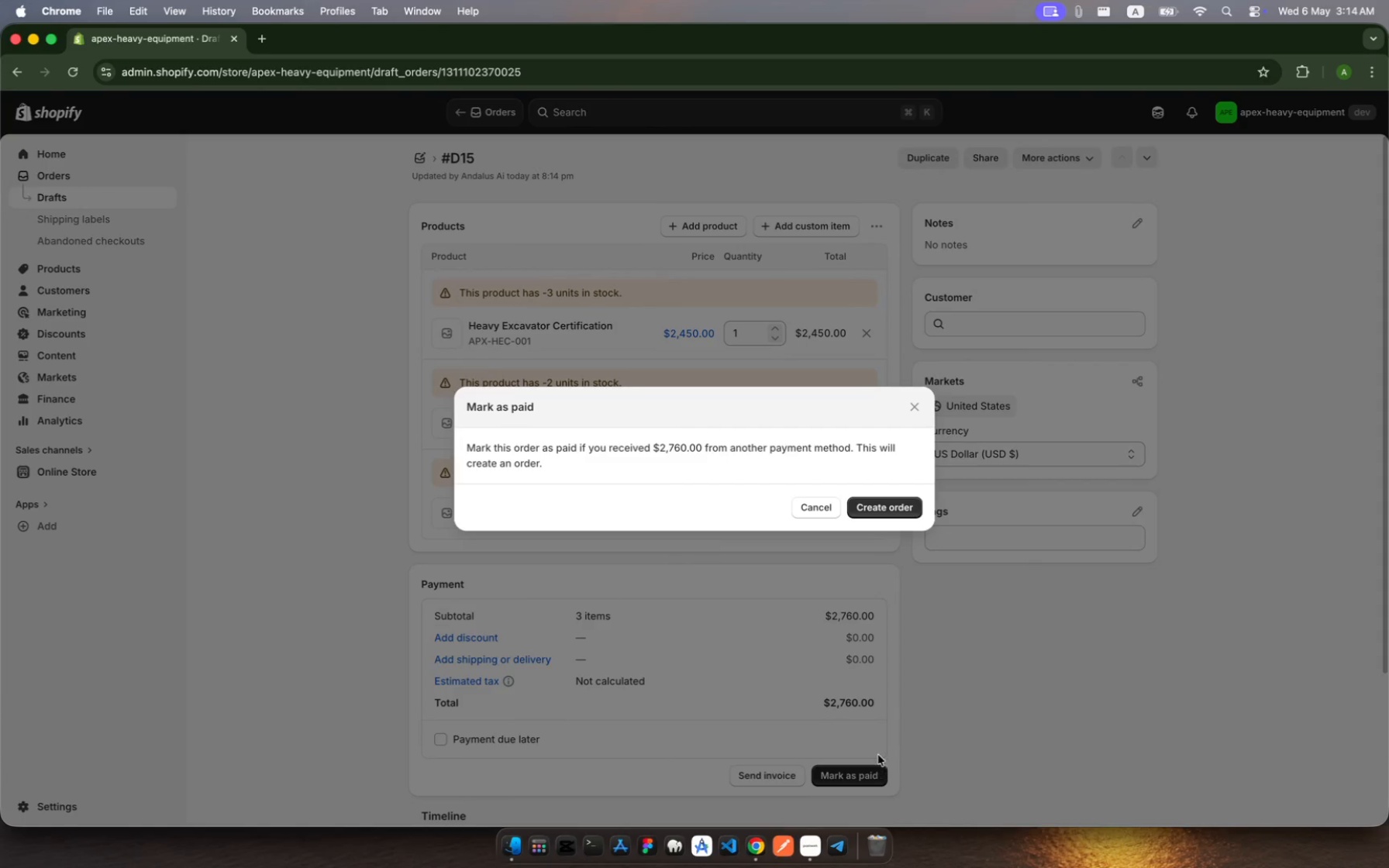 
left_click([894, 507])
 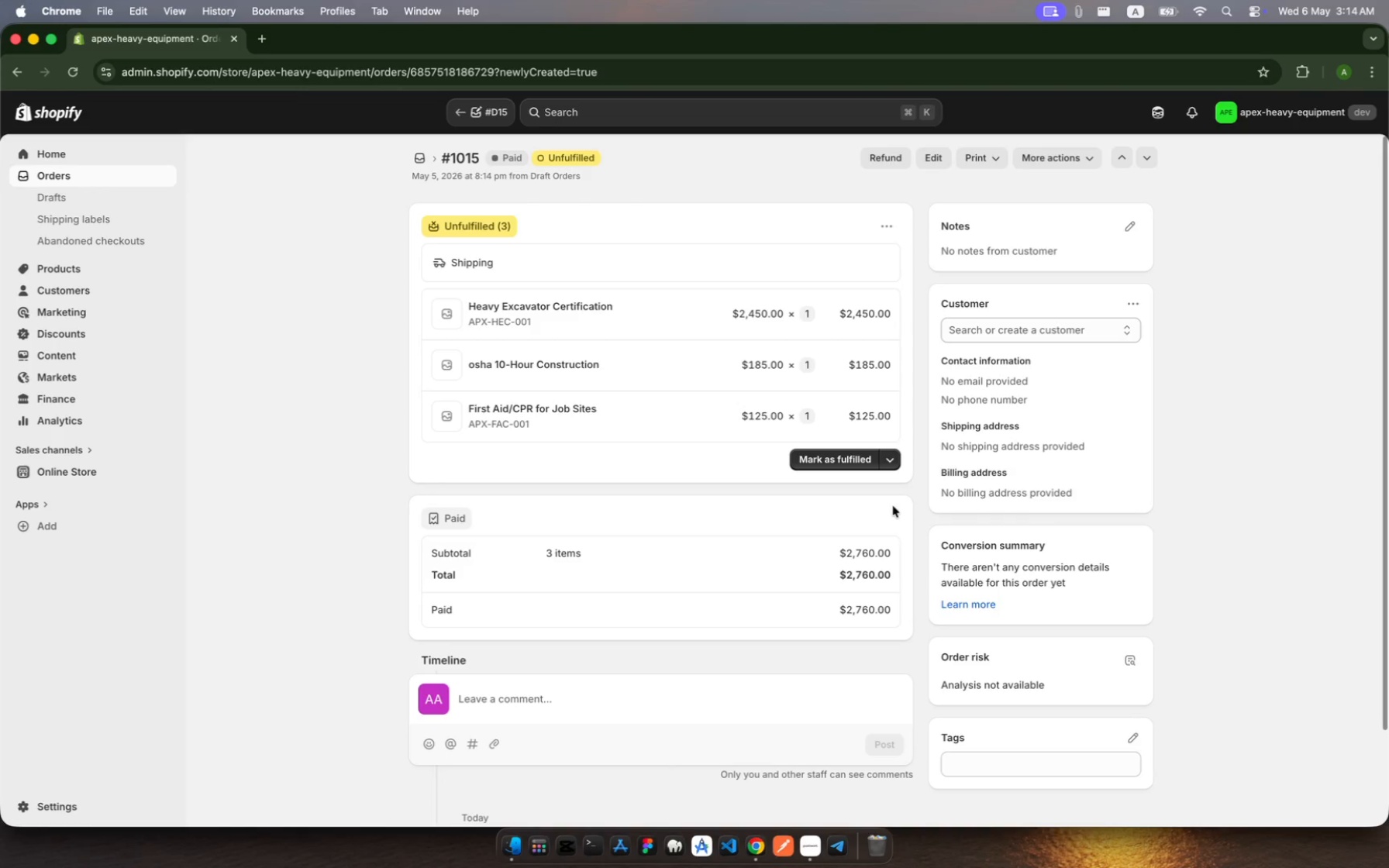 
wait(14.49)
 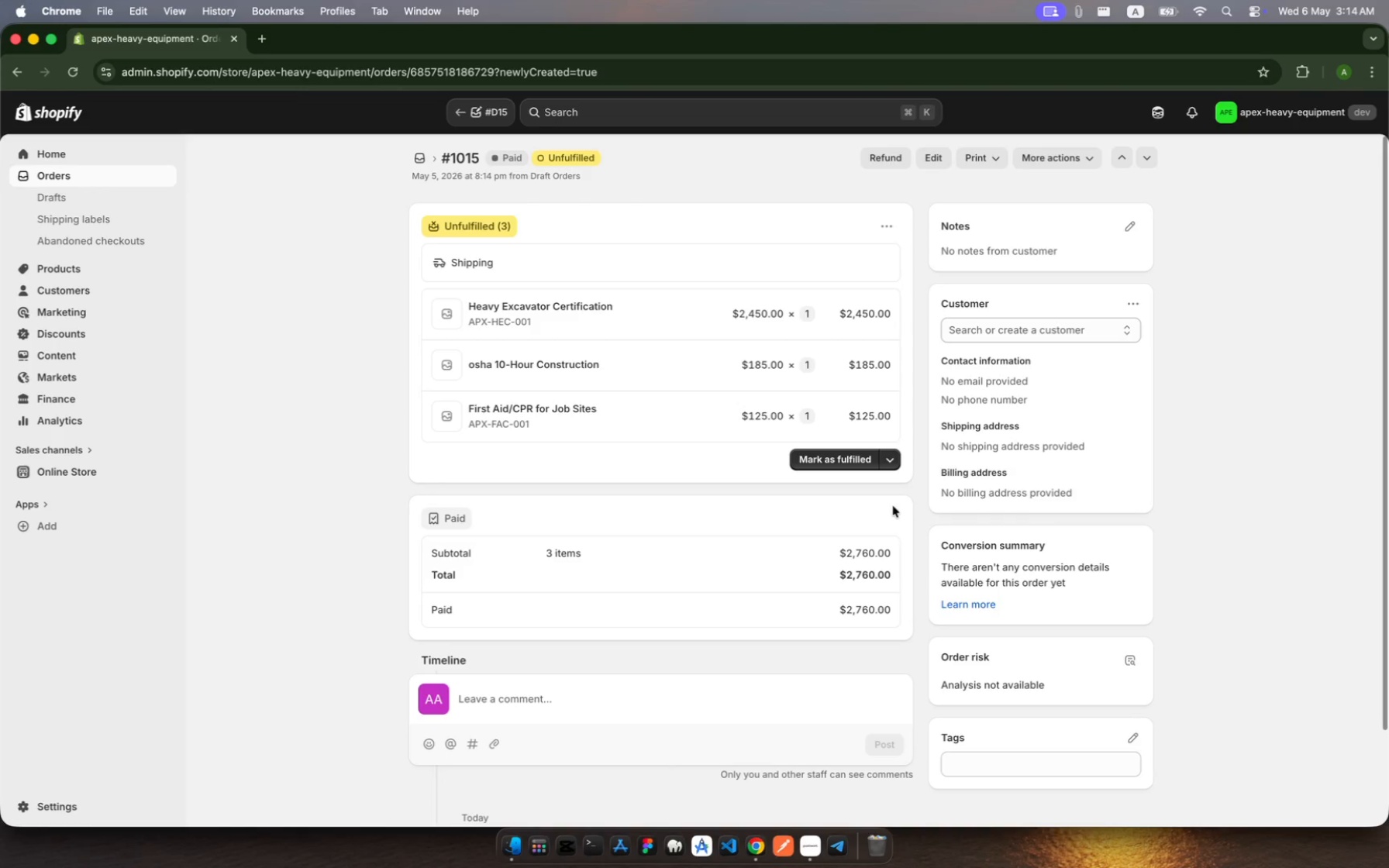 
left_click([835, 462])
 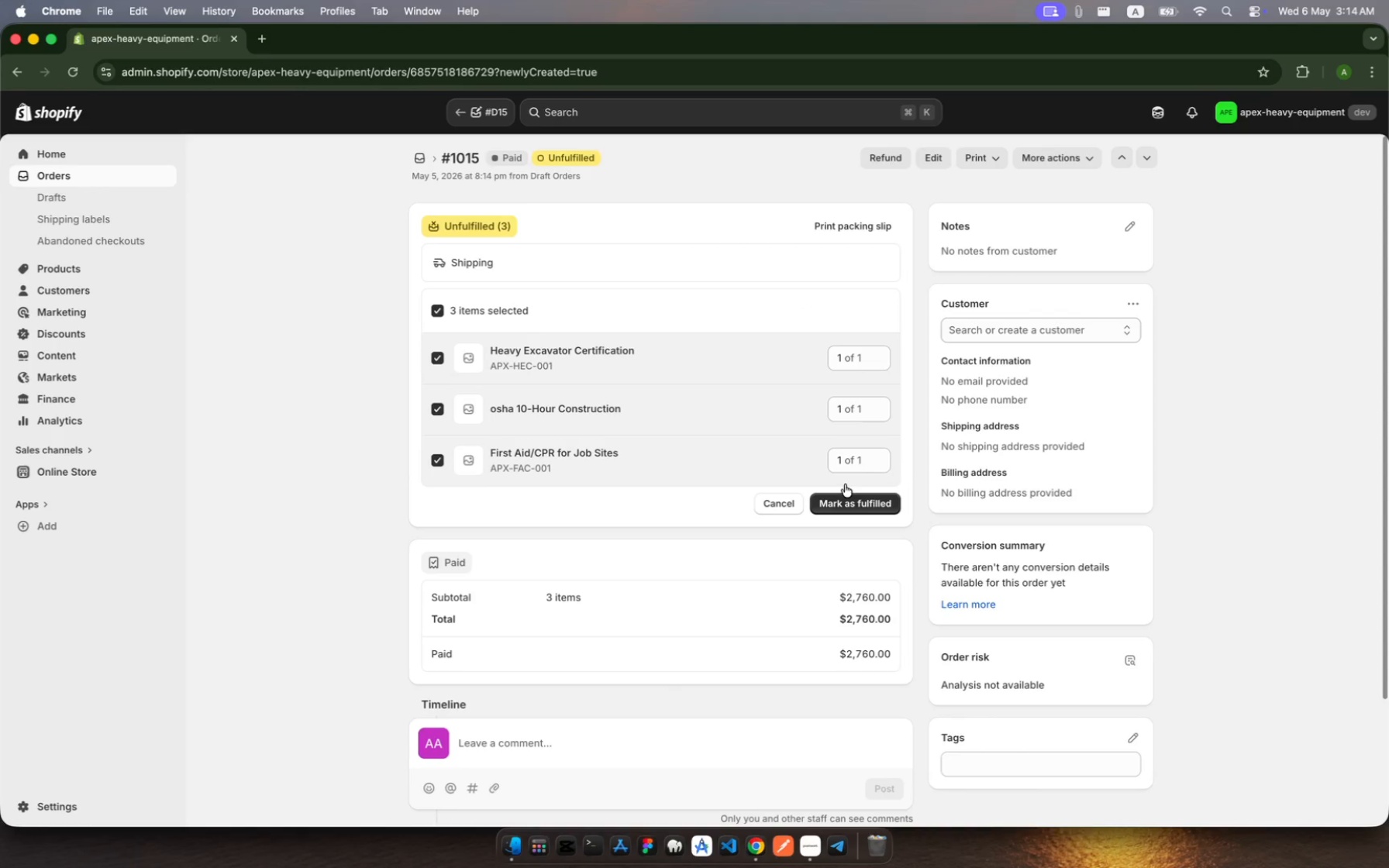 
left_click([853, 506])
 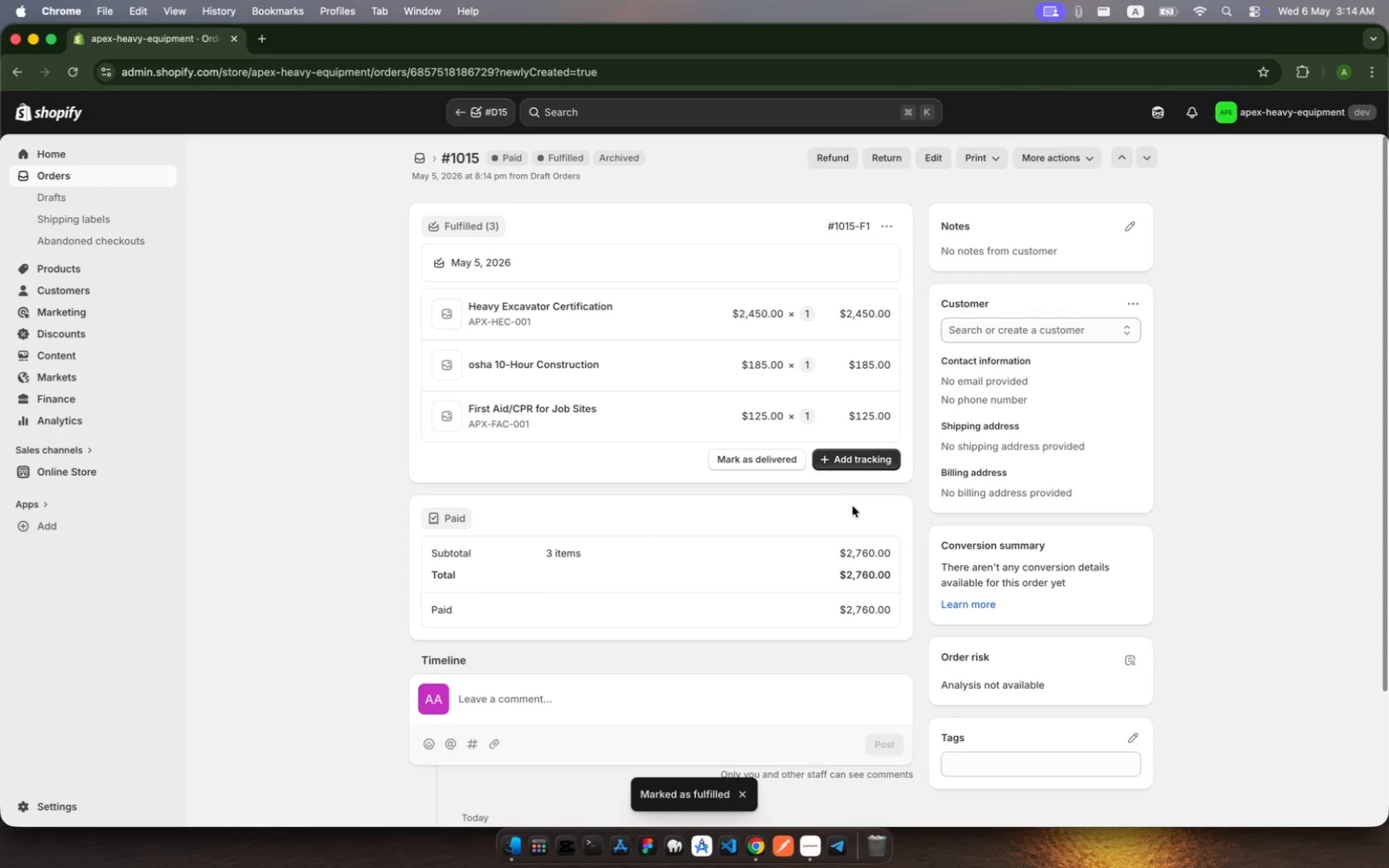 
wait(7.31)
 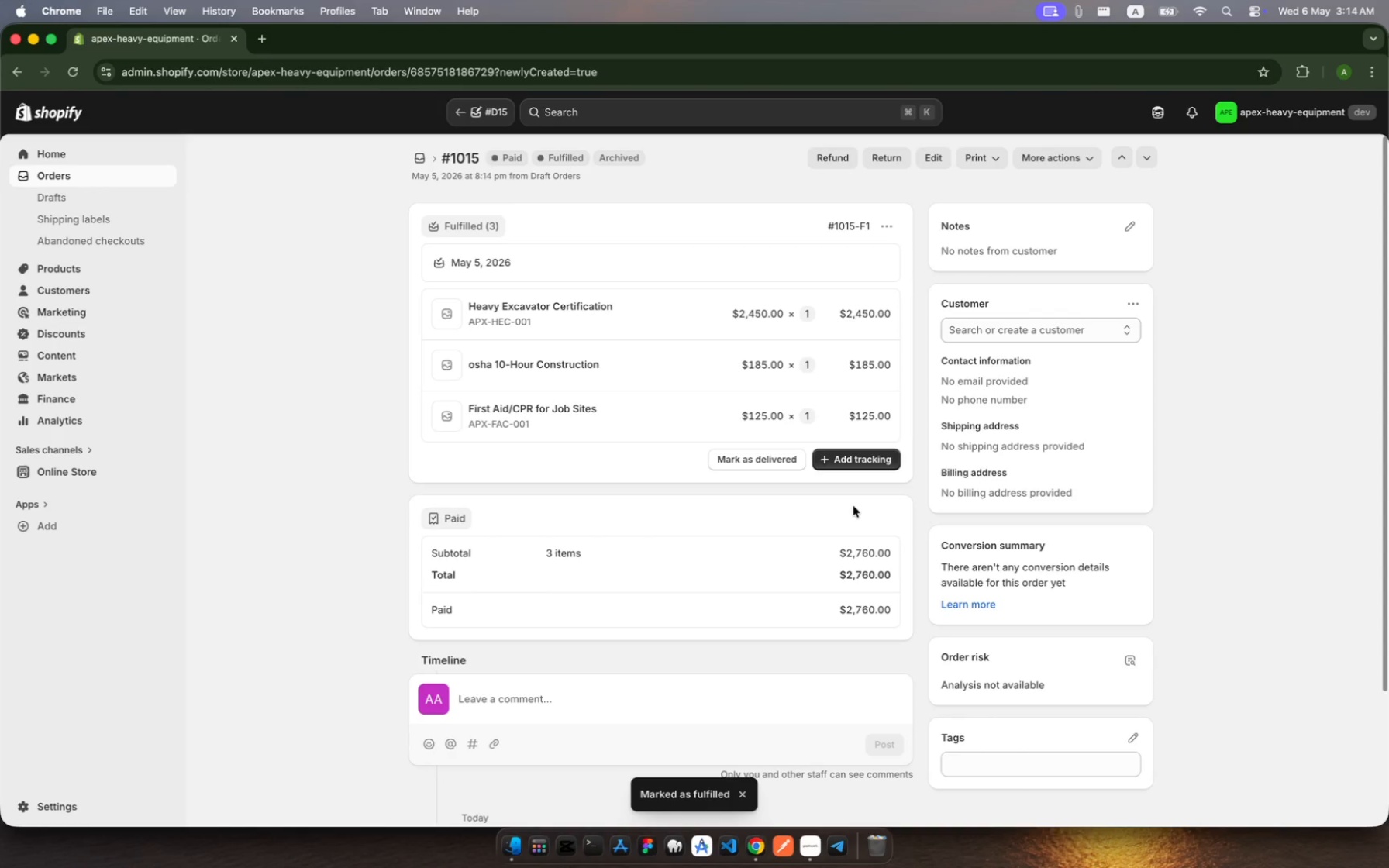 
left_click([83, 173])
 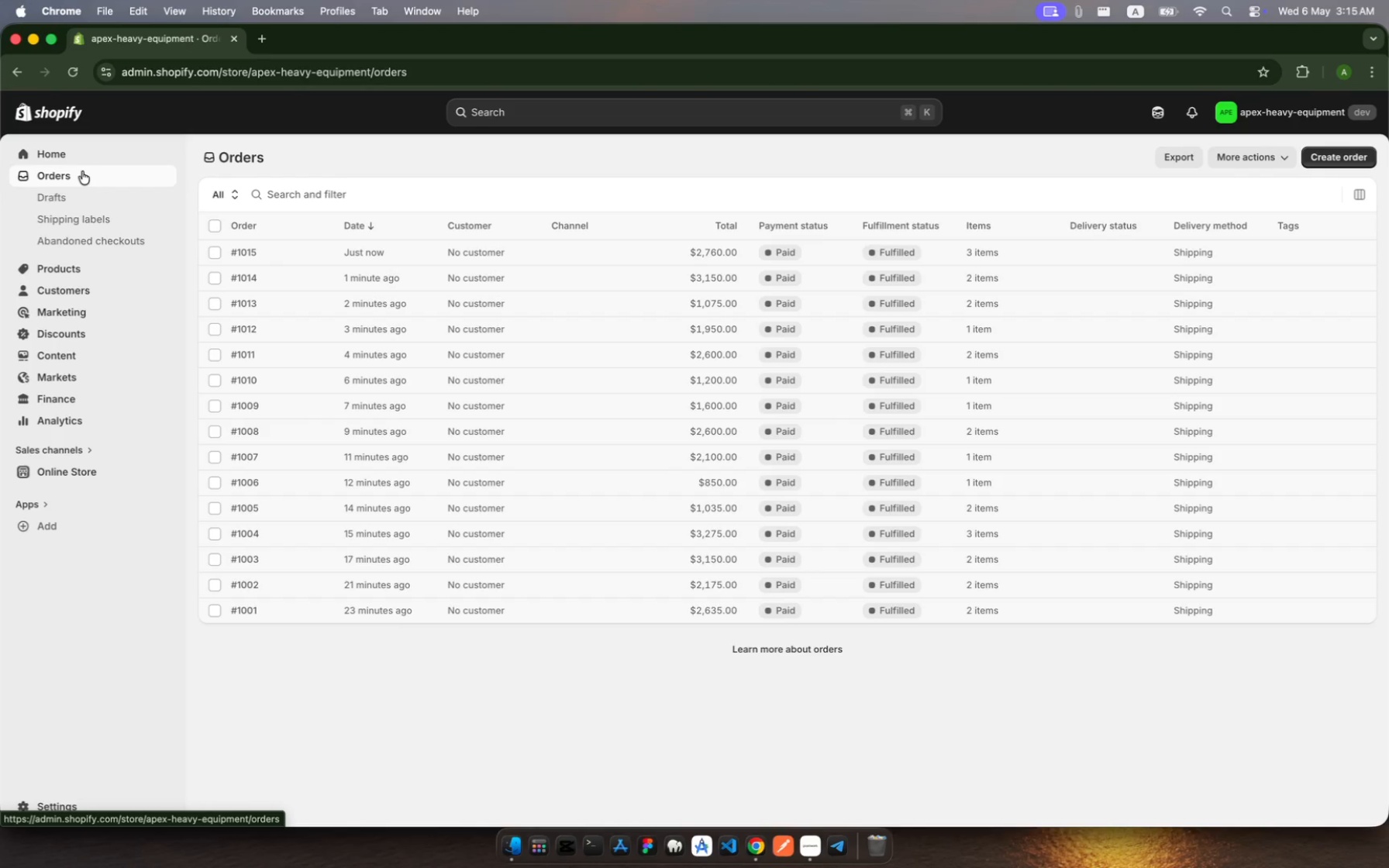 
wait(38.18)
 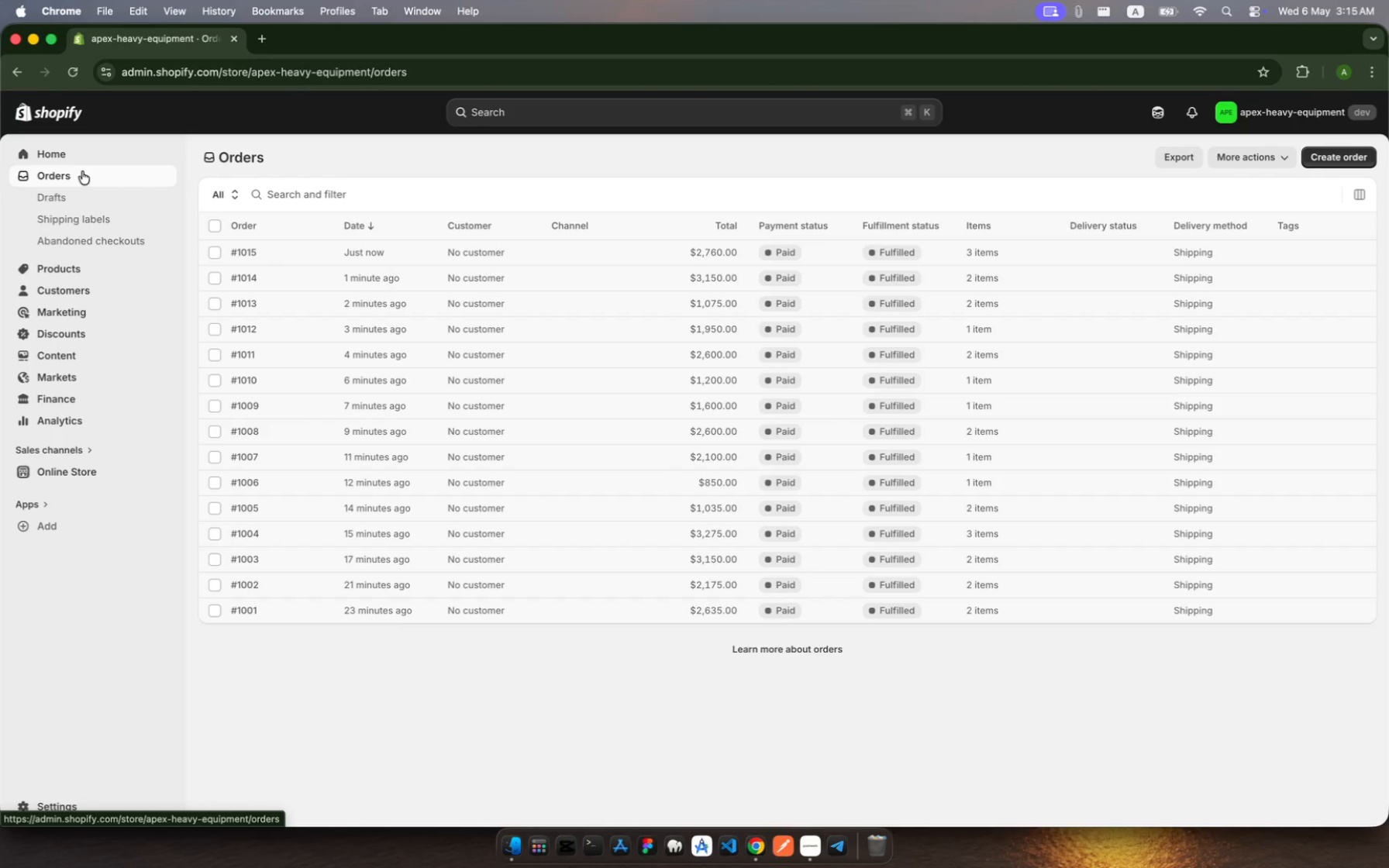 
left_click_drag(start_coordinate=[1300, 332], to_coordinate=[67, 274])
 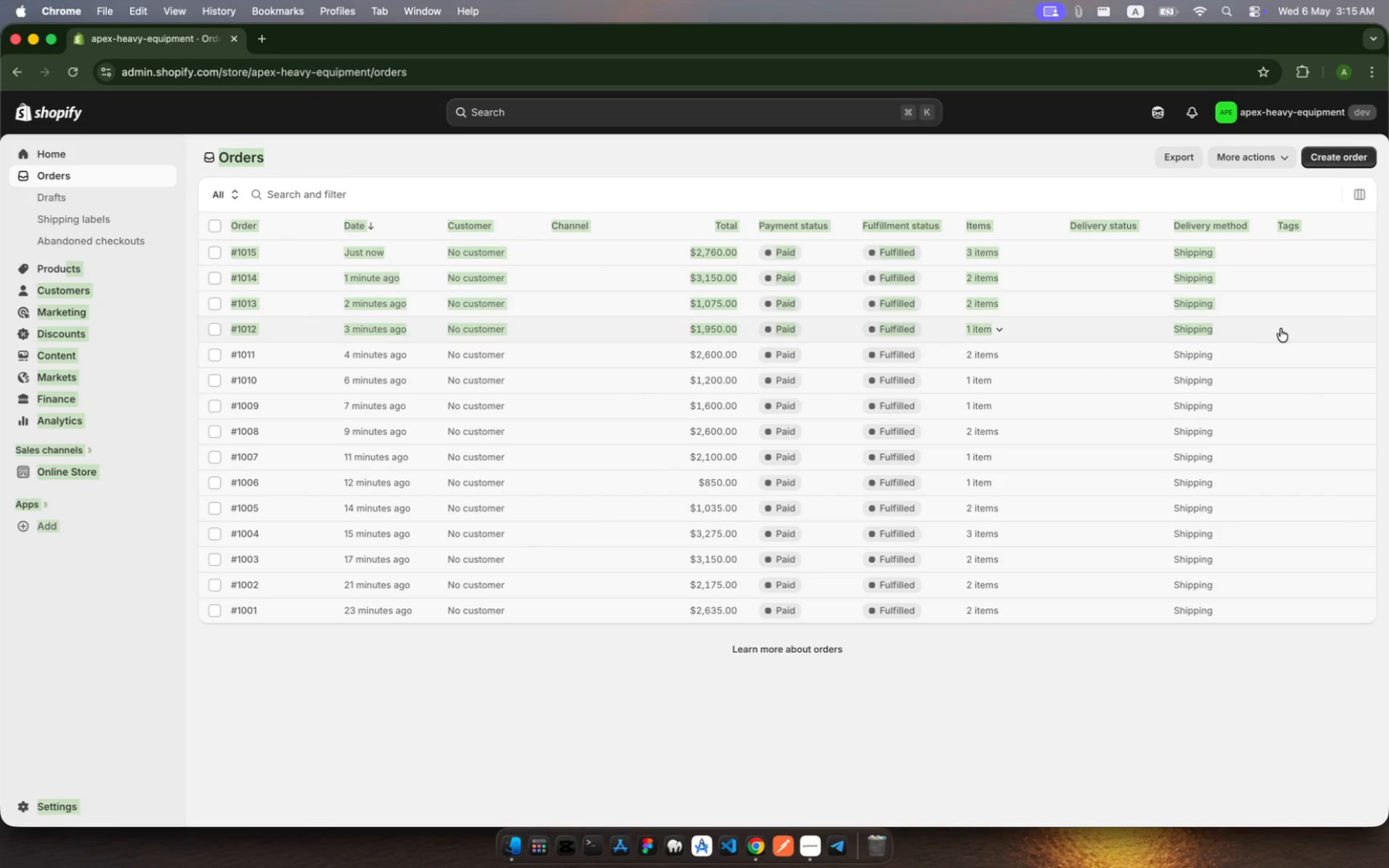 
left_click_drag(start_coordinate=[1280, 329], to_coordinate=[229, 229])
 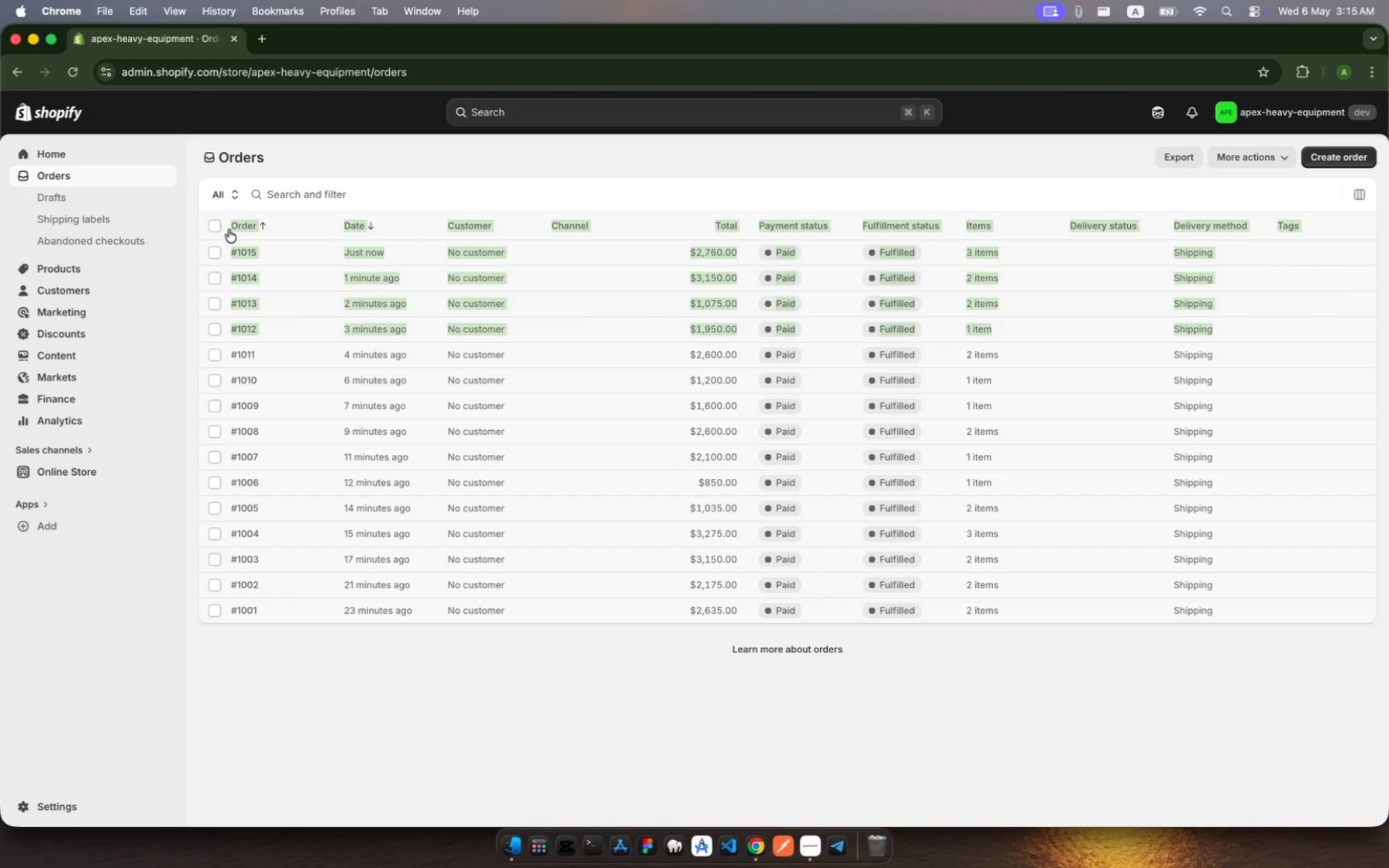 
key(Meta+C)
 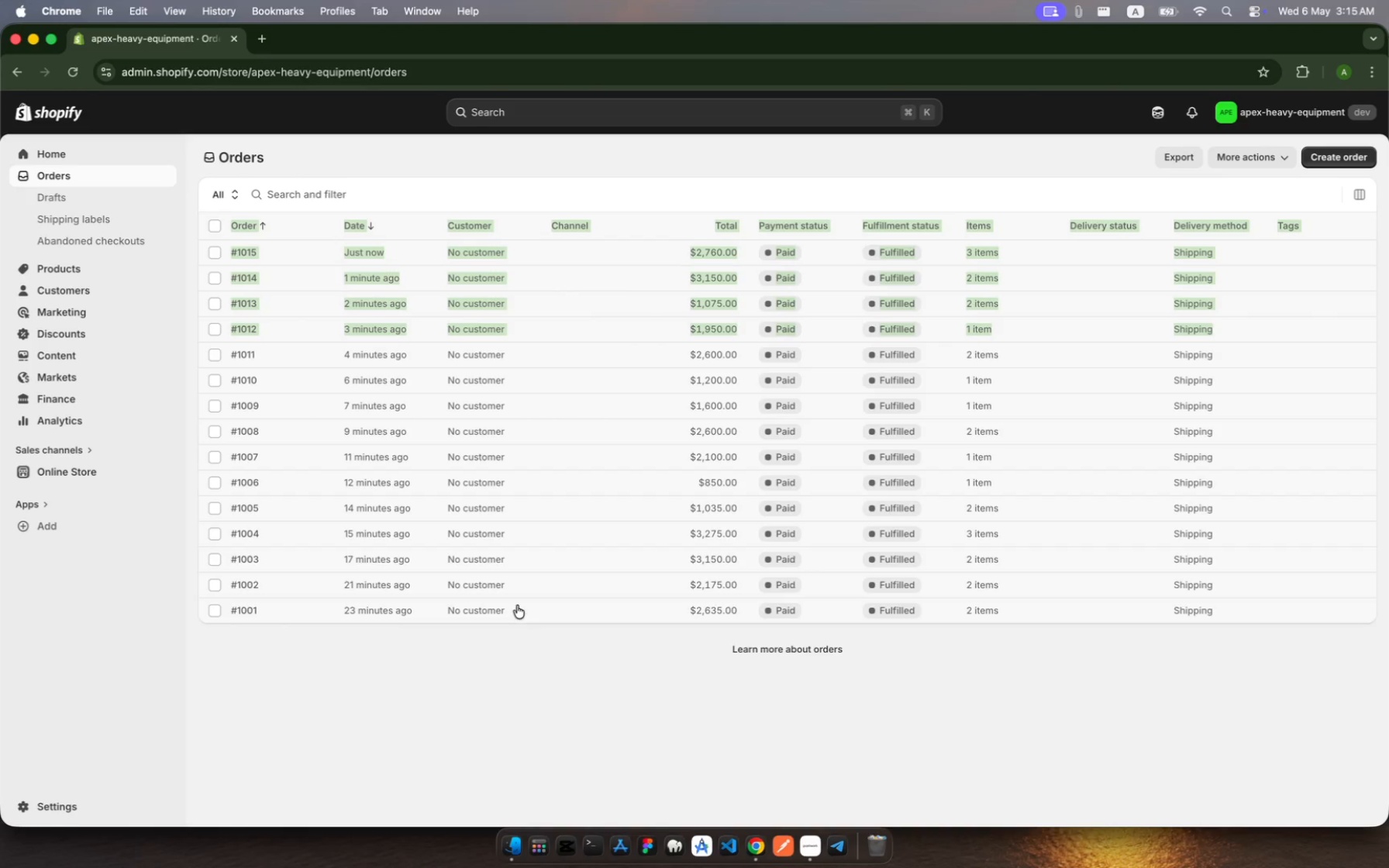 
left_click([551, 656])
 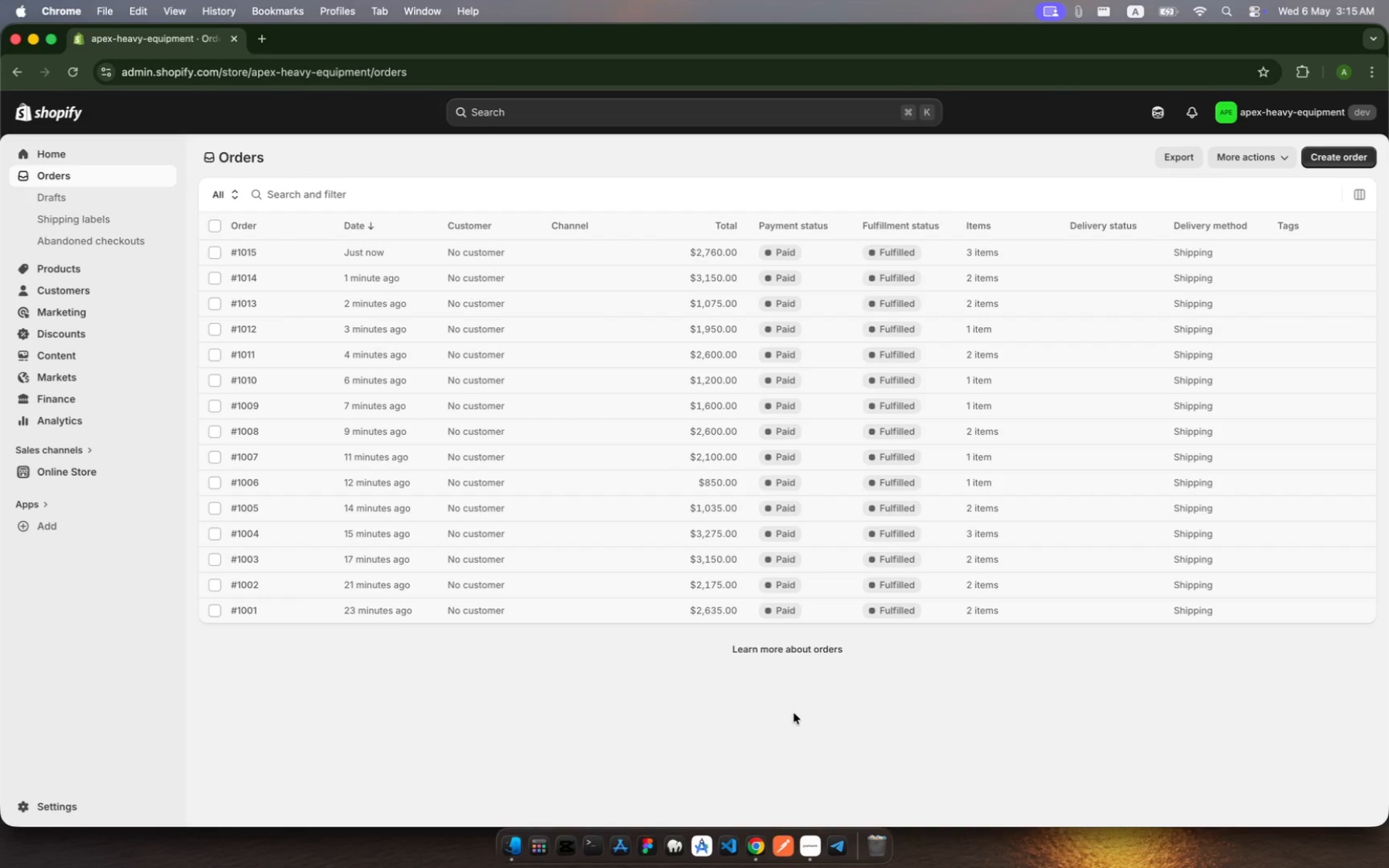 
left_click([795, 713])
 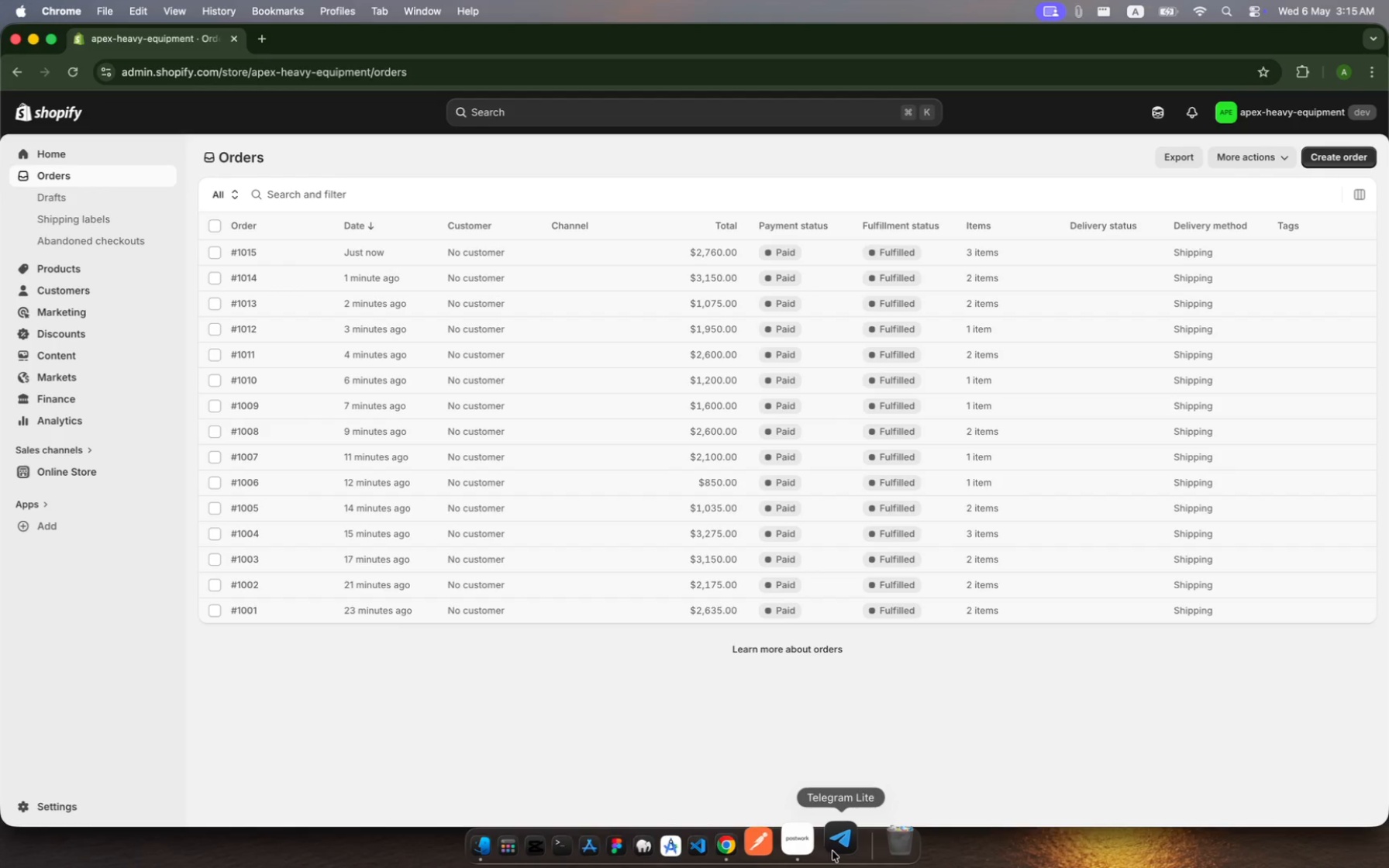 
left_click([838, 850])
 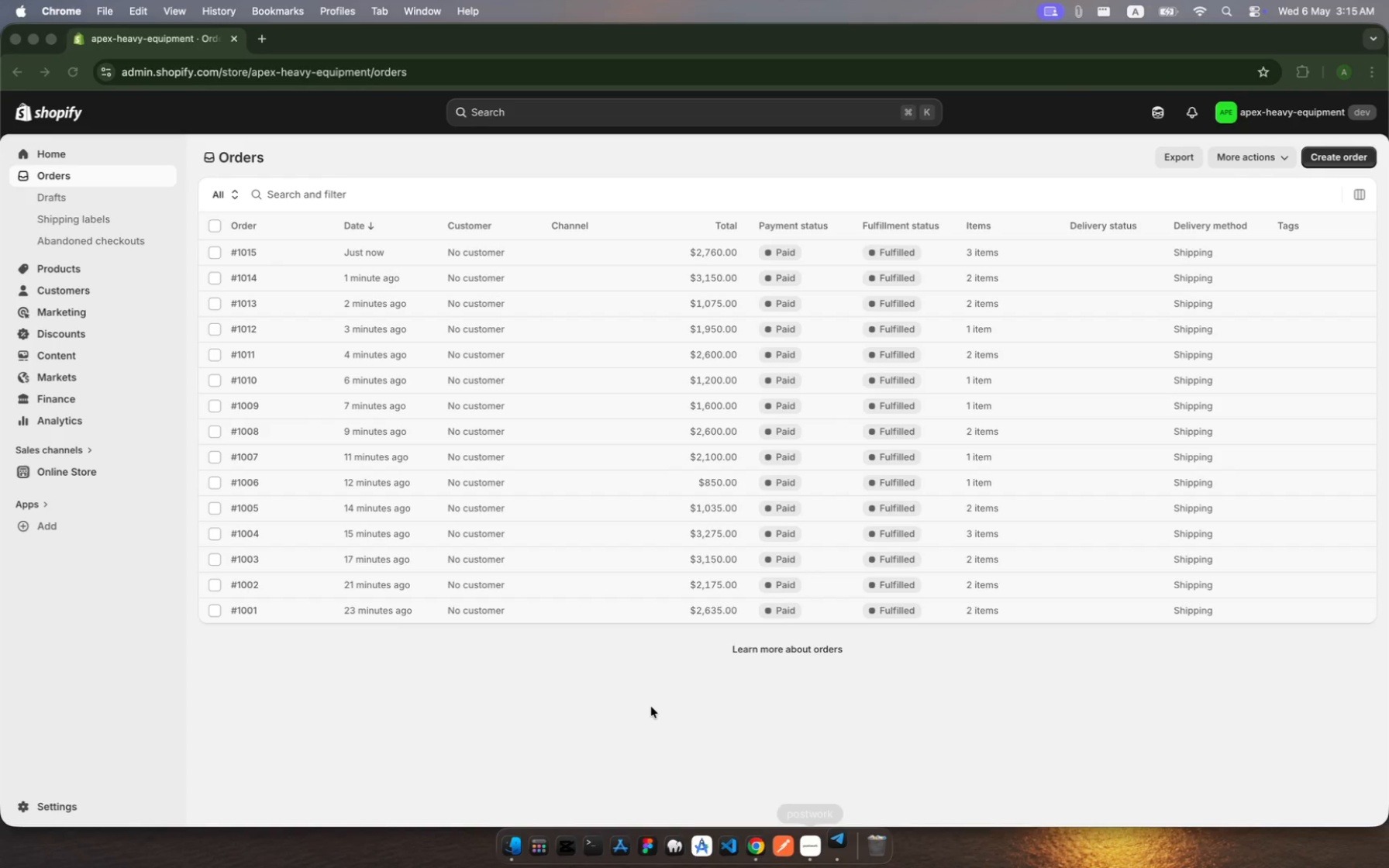 
left_click([651, 707])
 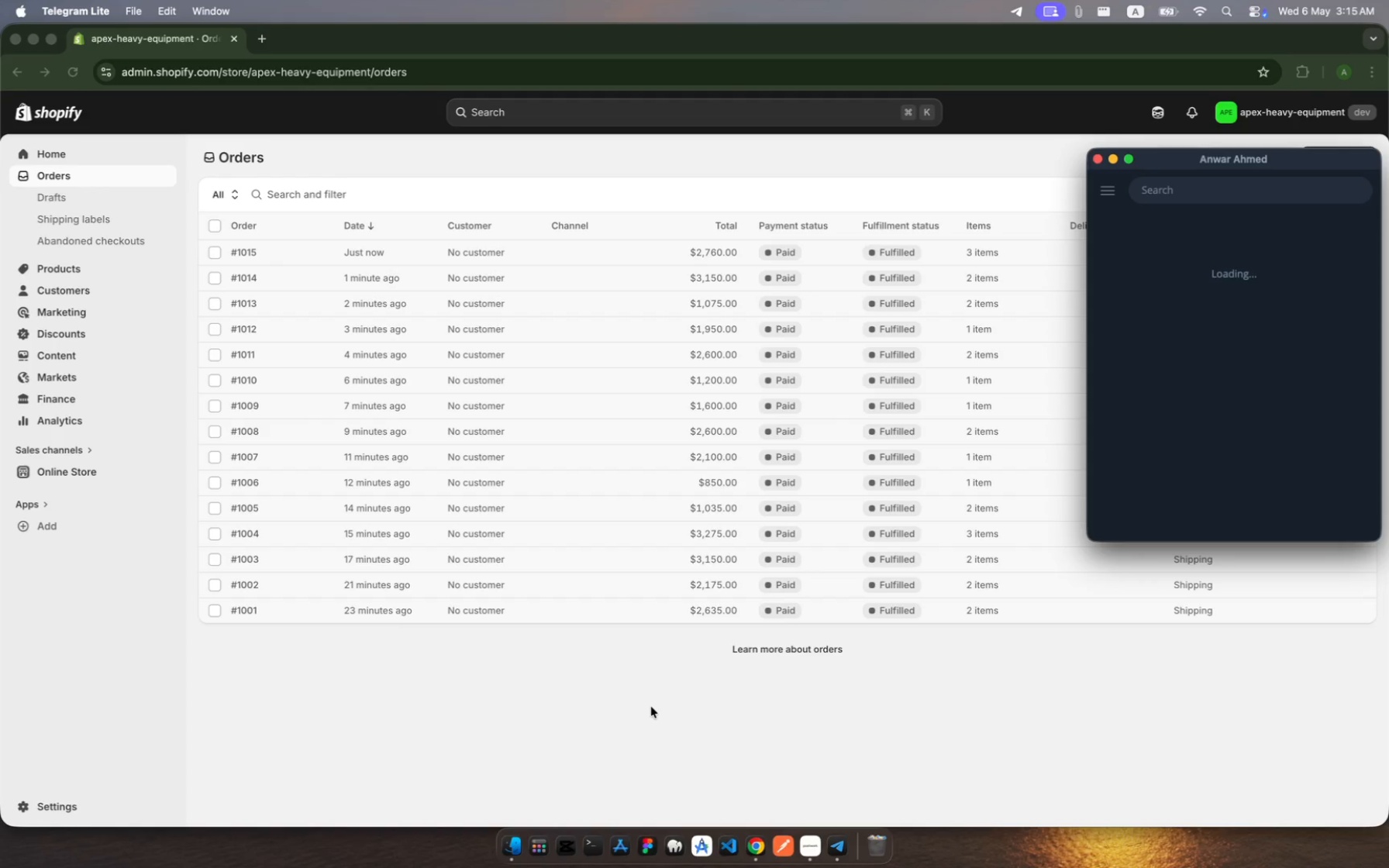 
wait(6.89)
 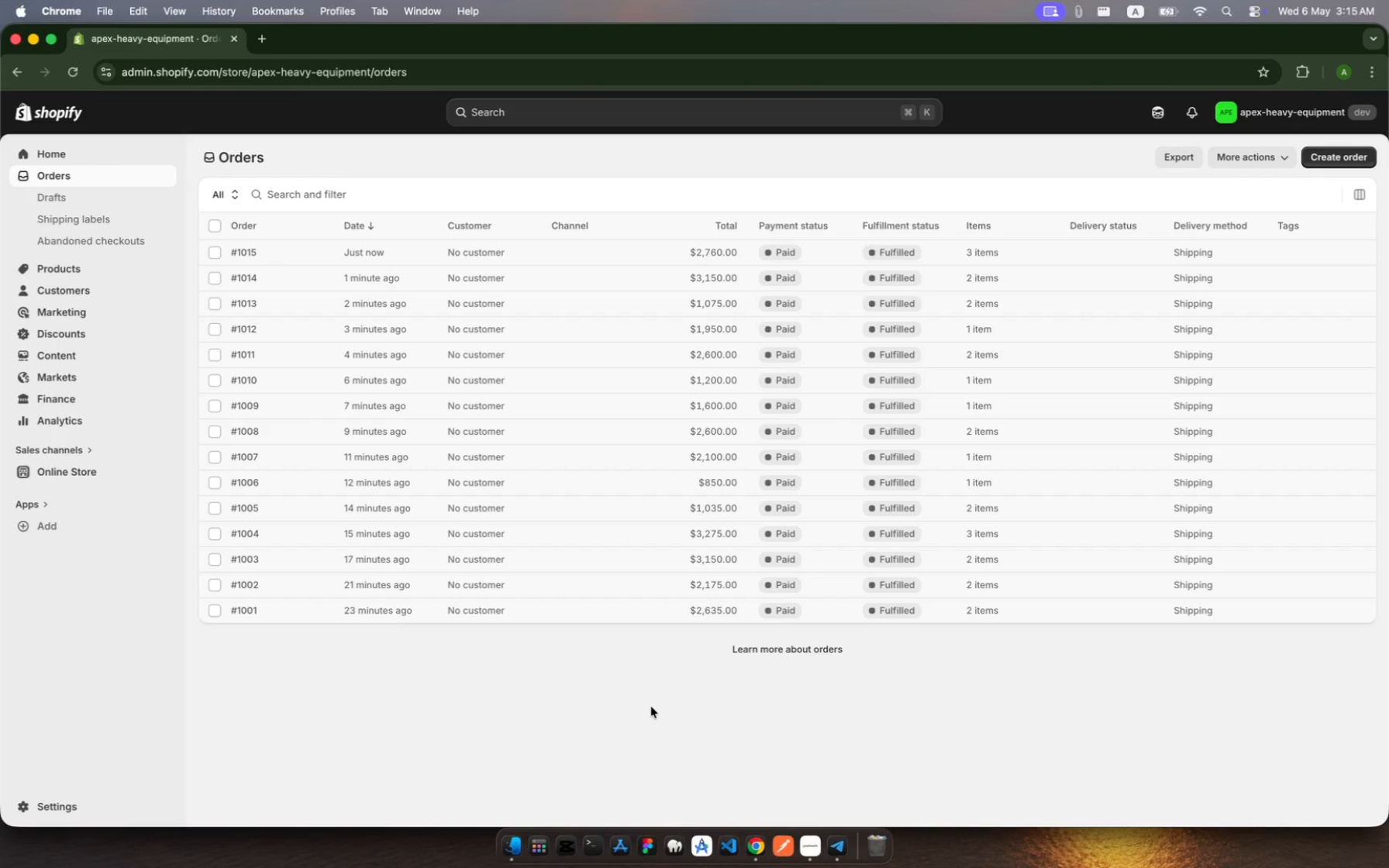 
left_click([937, 170])
 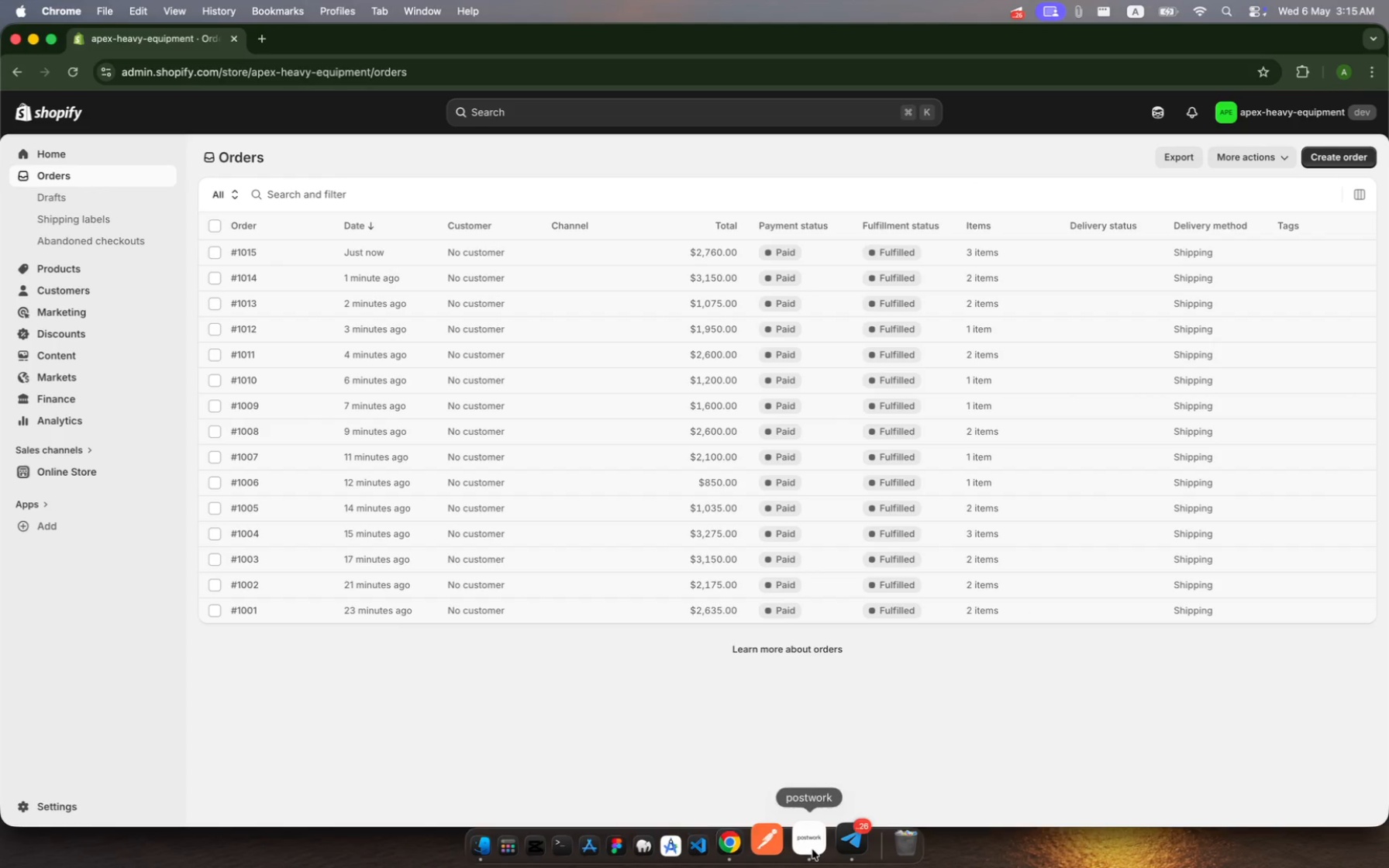 
left_click([837, 853])
 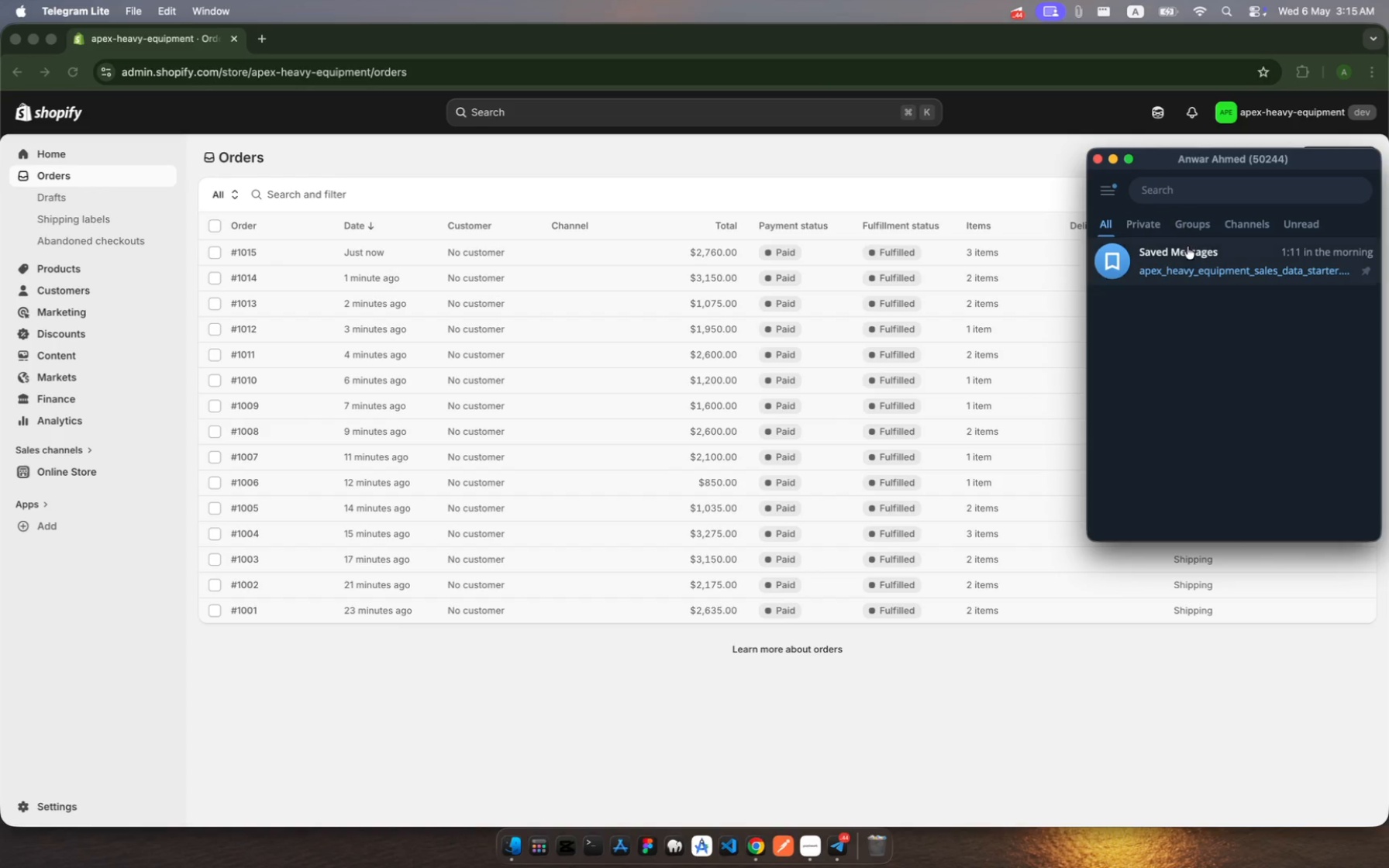 
left_click([1187, 258])
 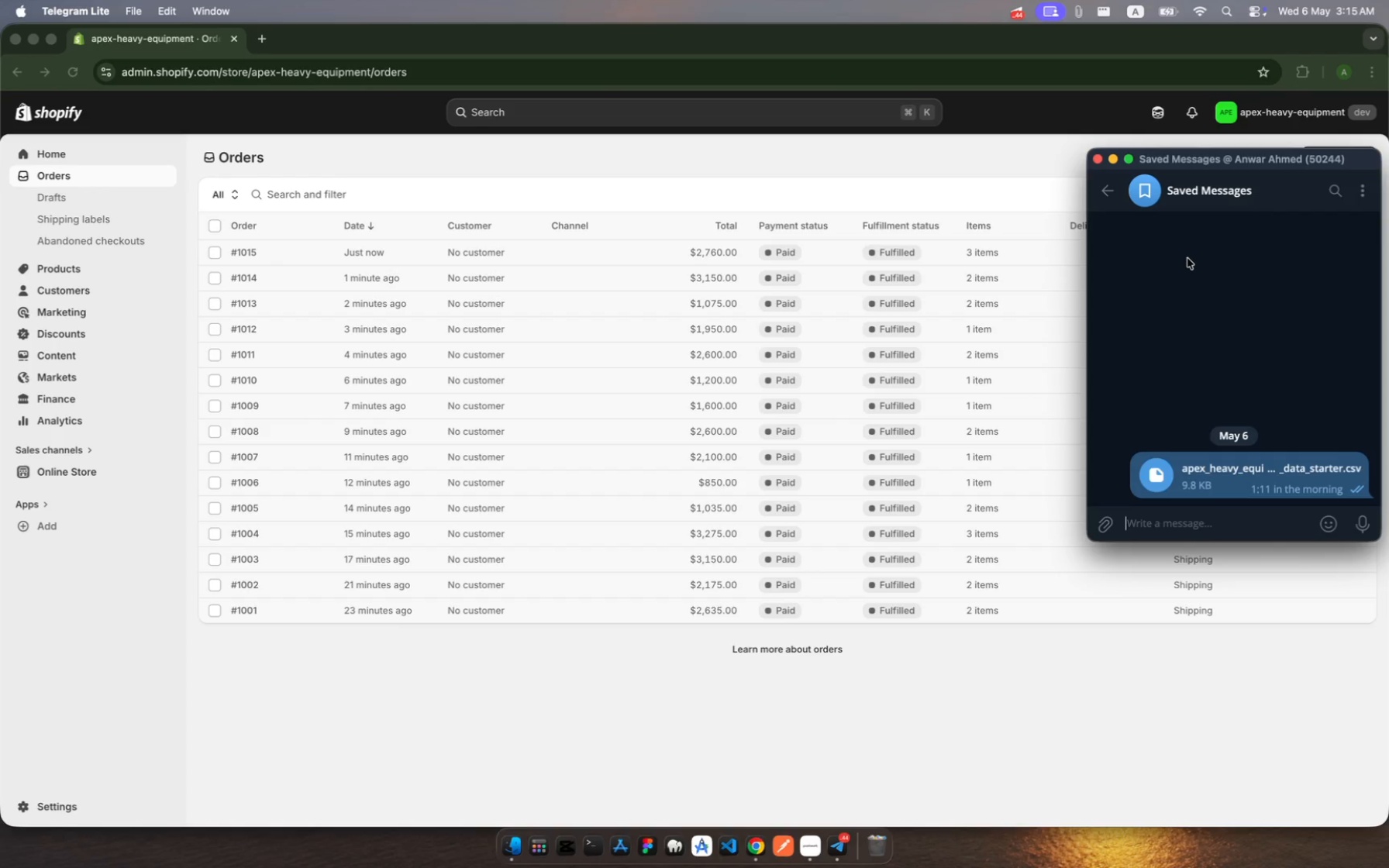 
key(Meta+V)
 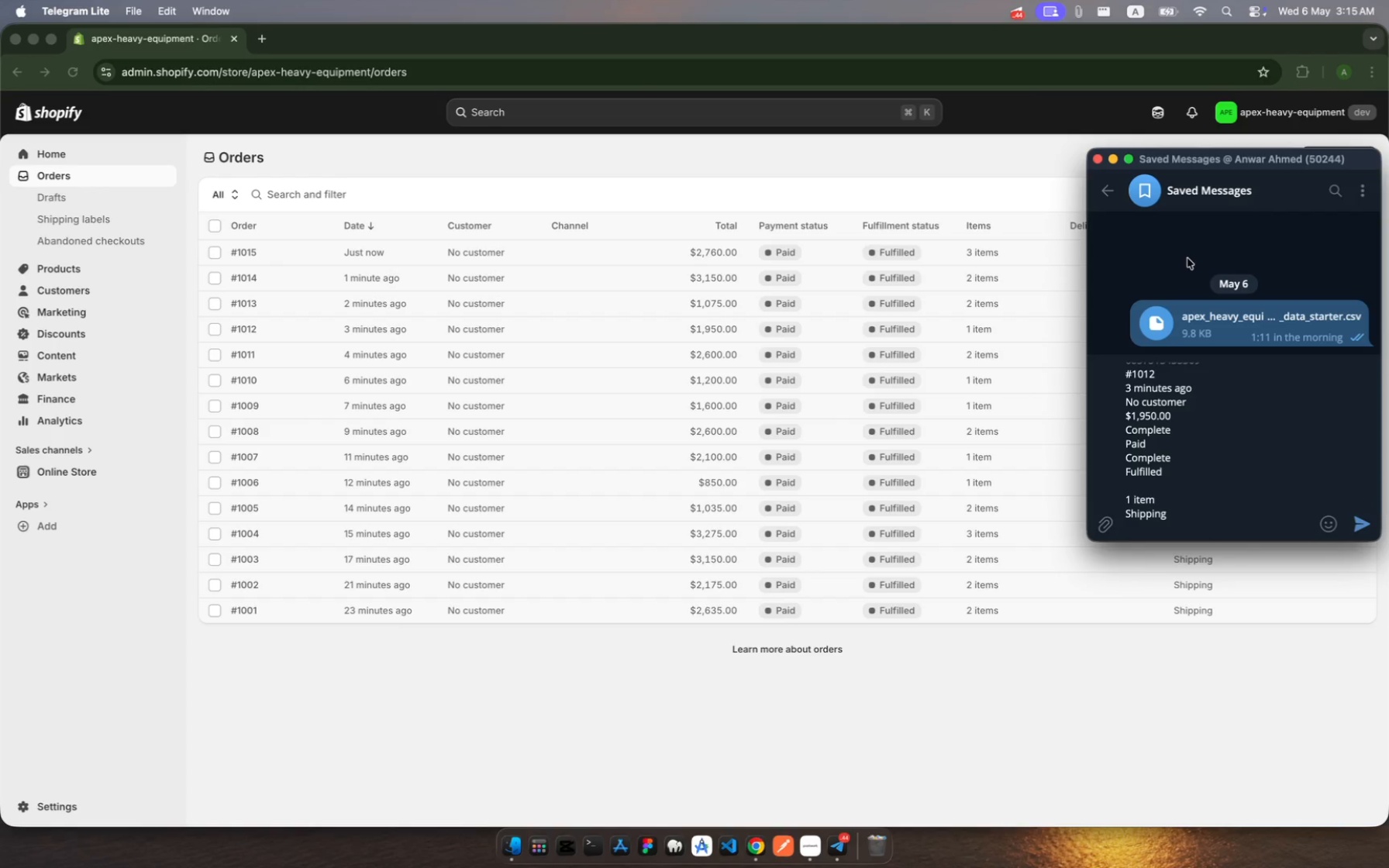 
key(Enter)
 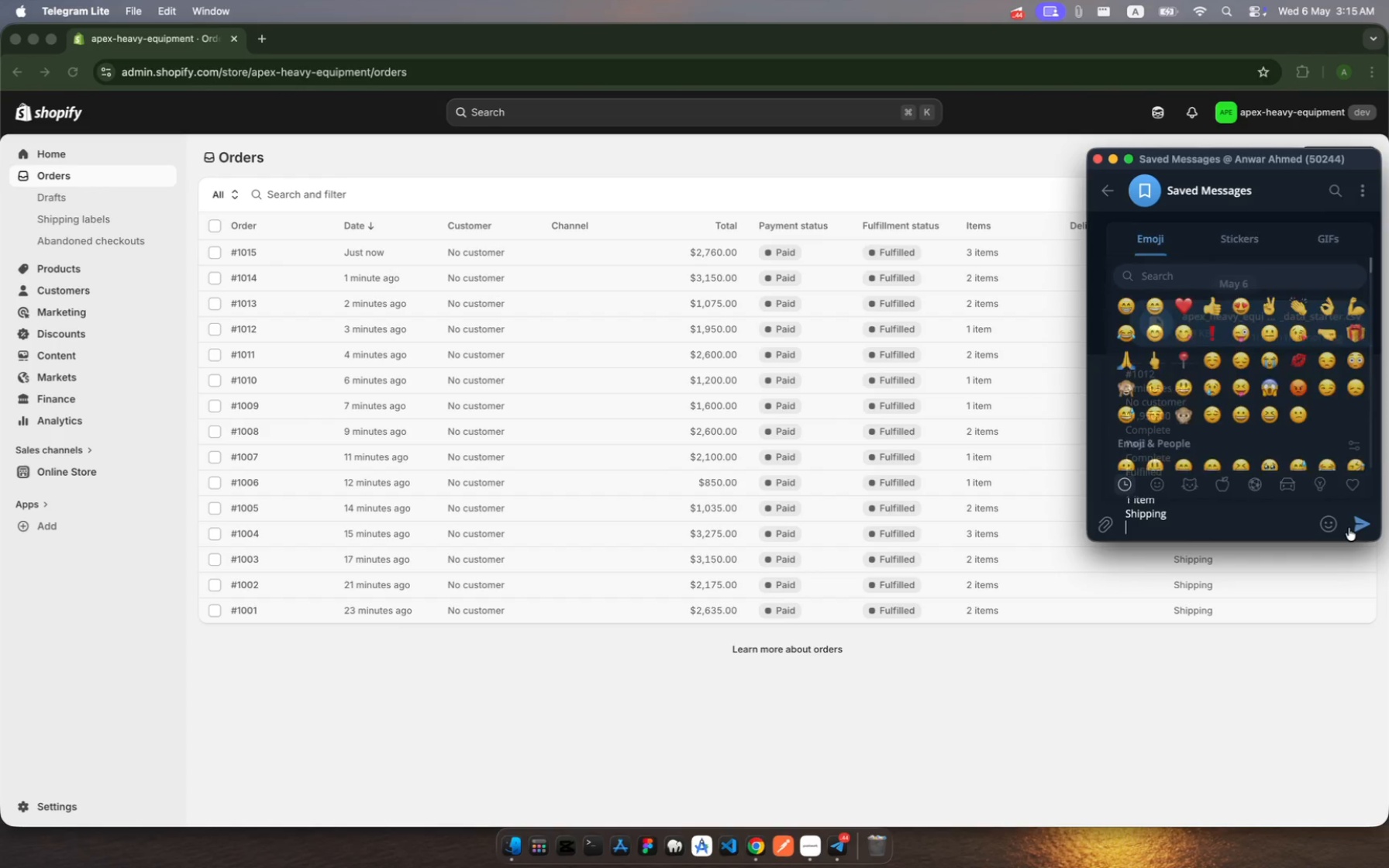 
left_click([1358, 529])
 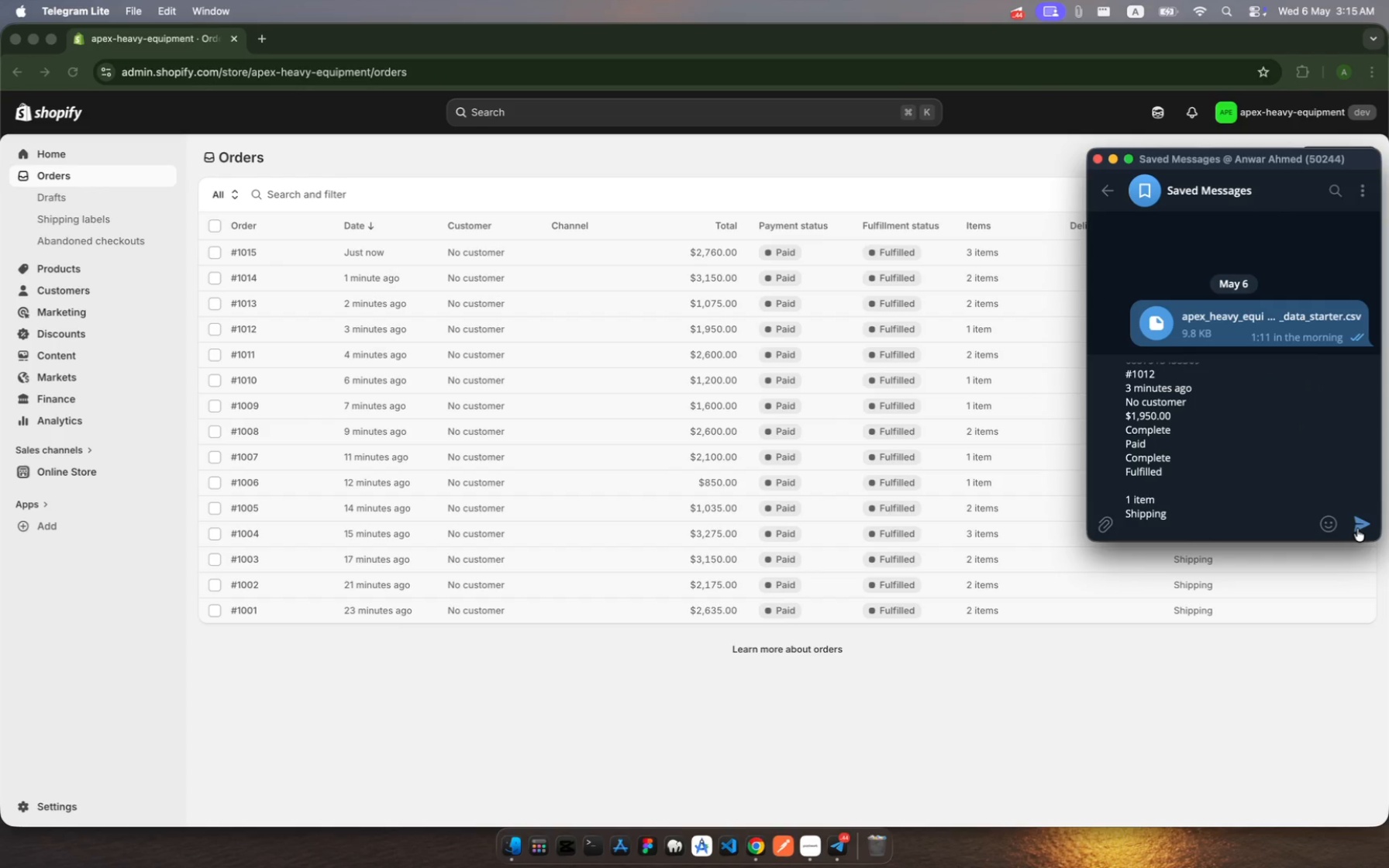 
left_click([1358, 528])
 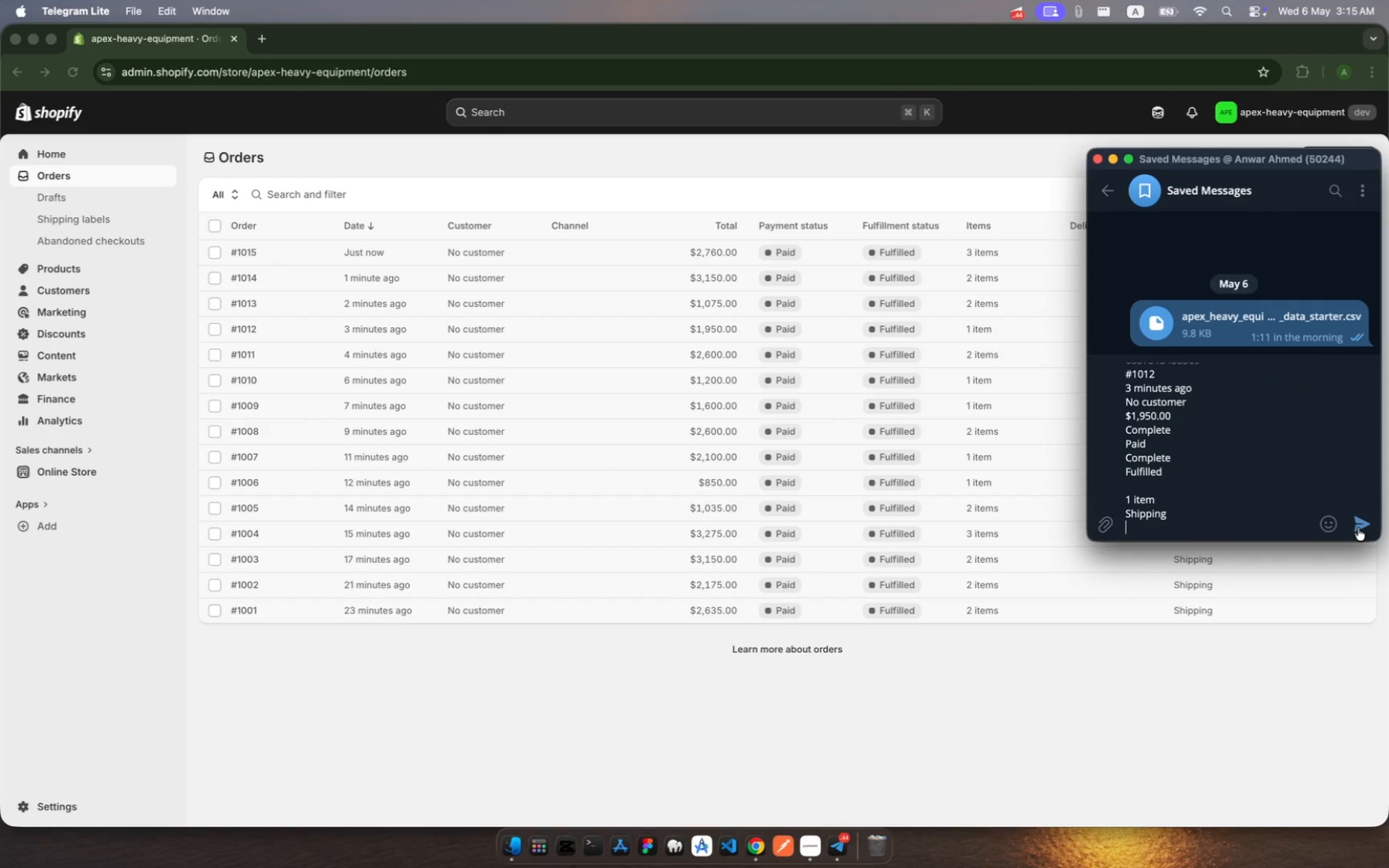 
left_click([1358, 528])
 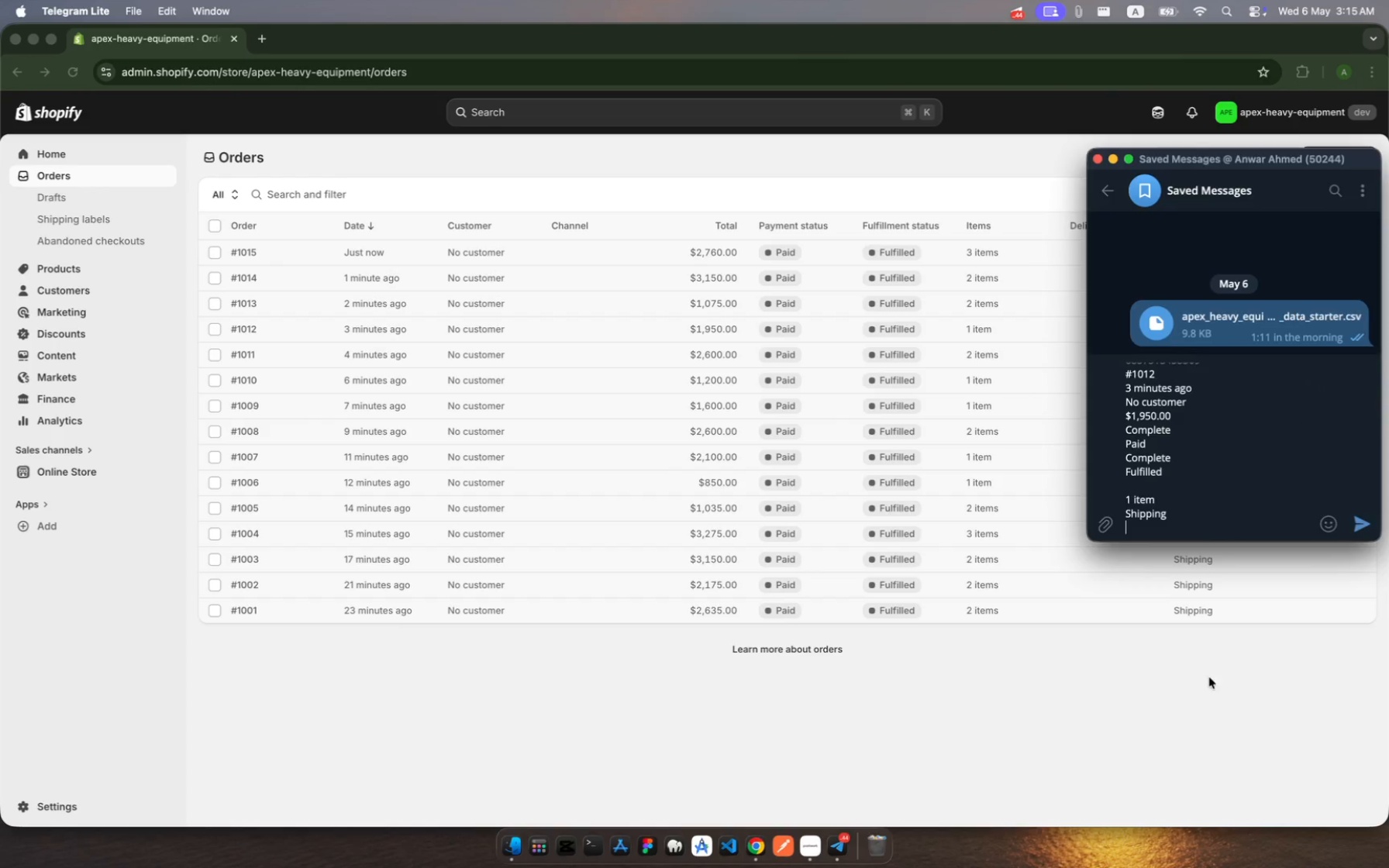 
left_click([1205, 684])
 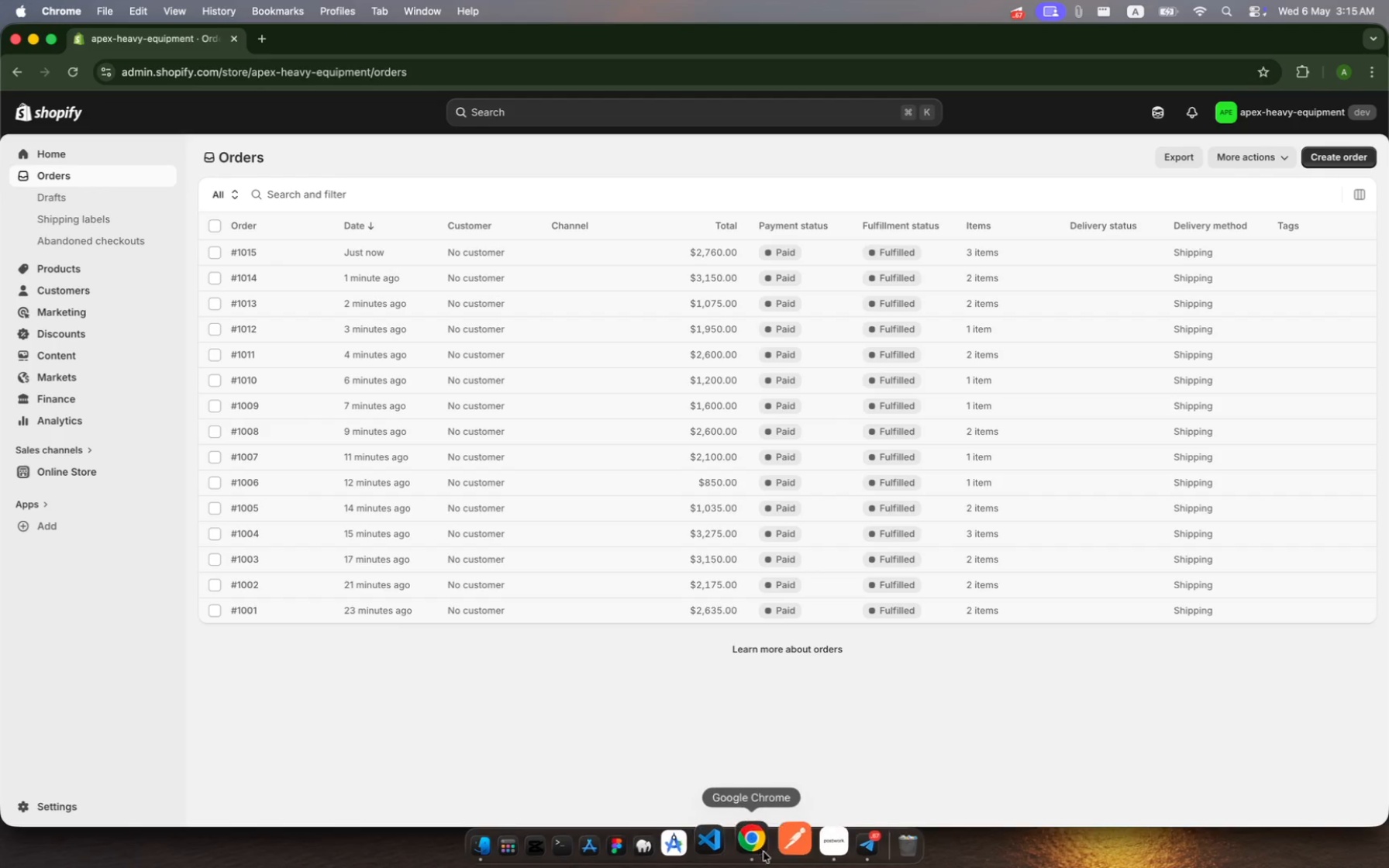 
left_click([842, 844])
 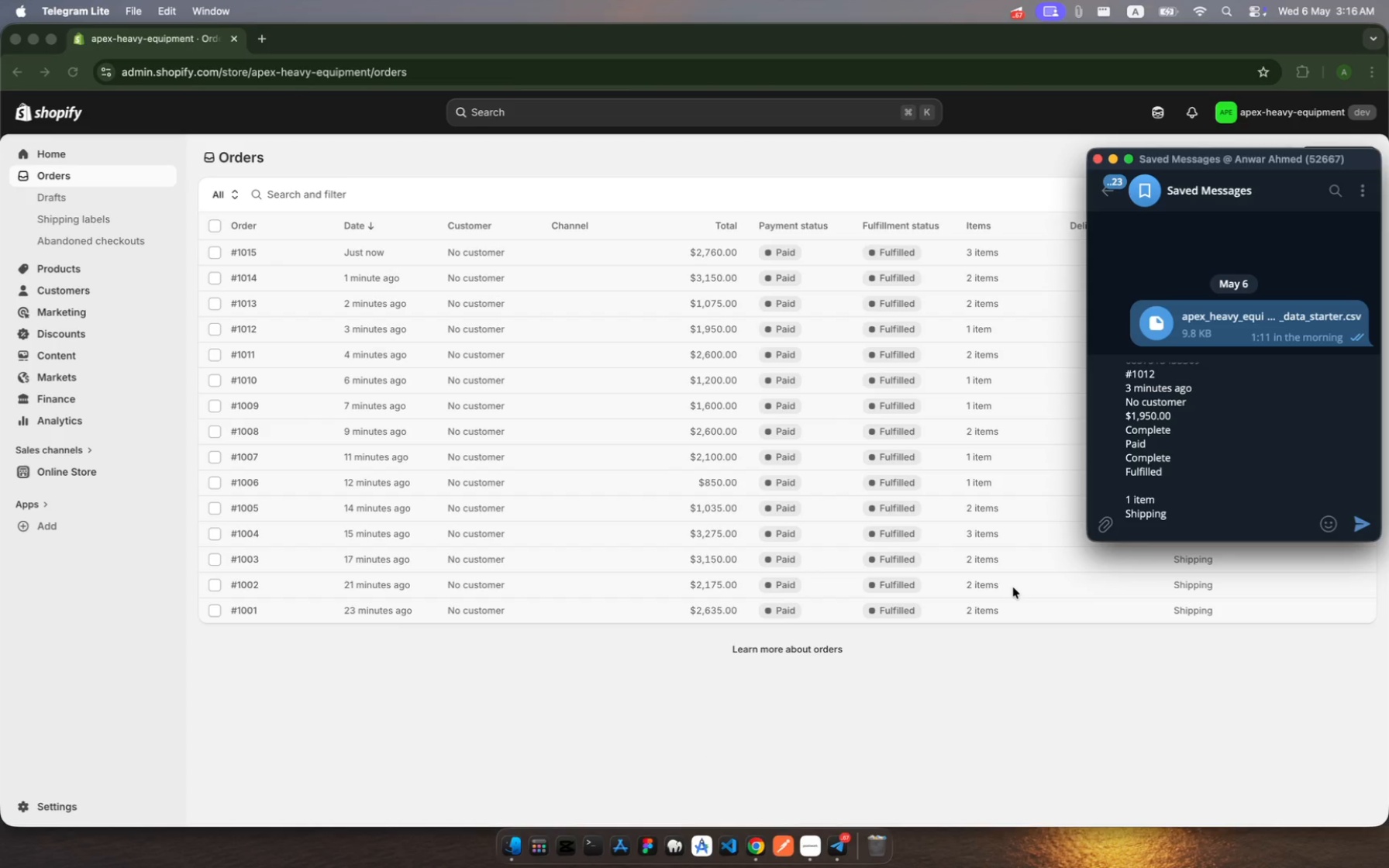 
key(Enter)
 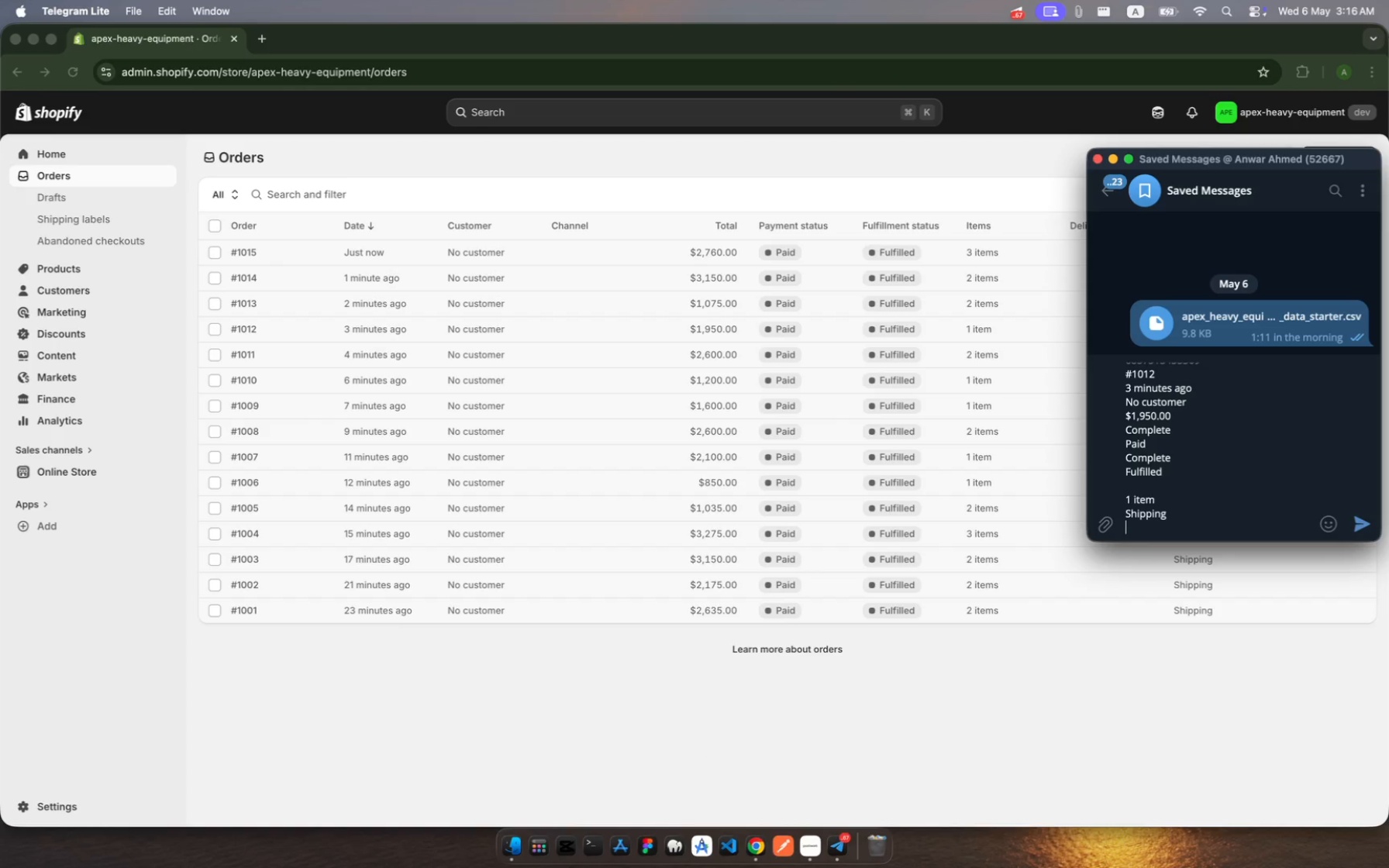 
key(Enter)
 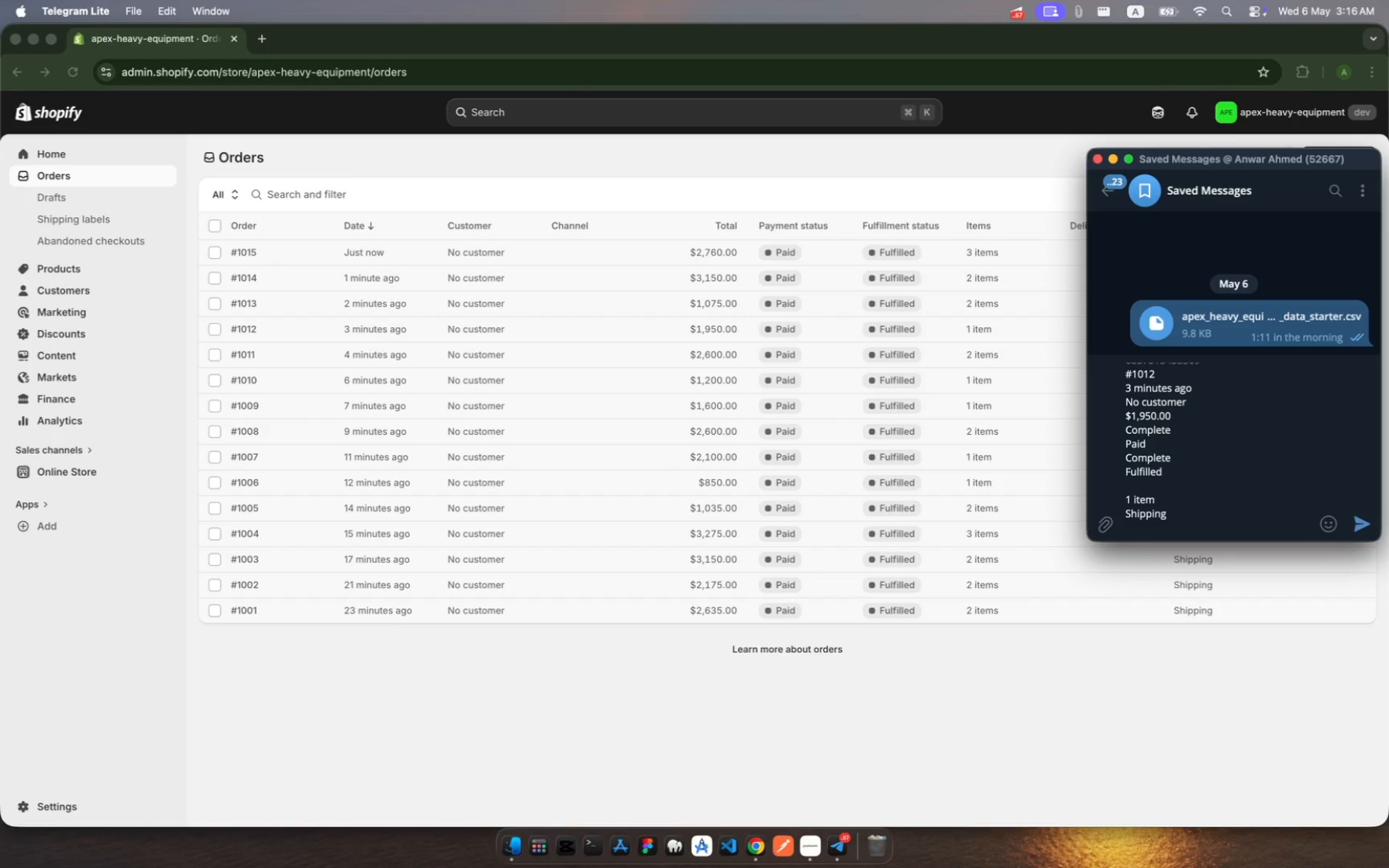 
key(Enter)
 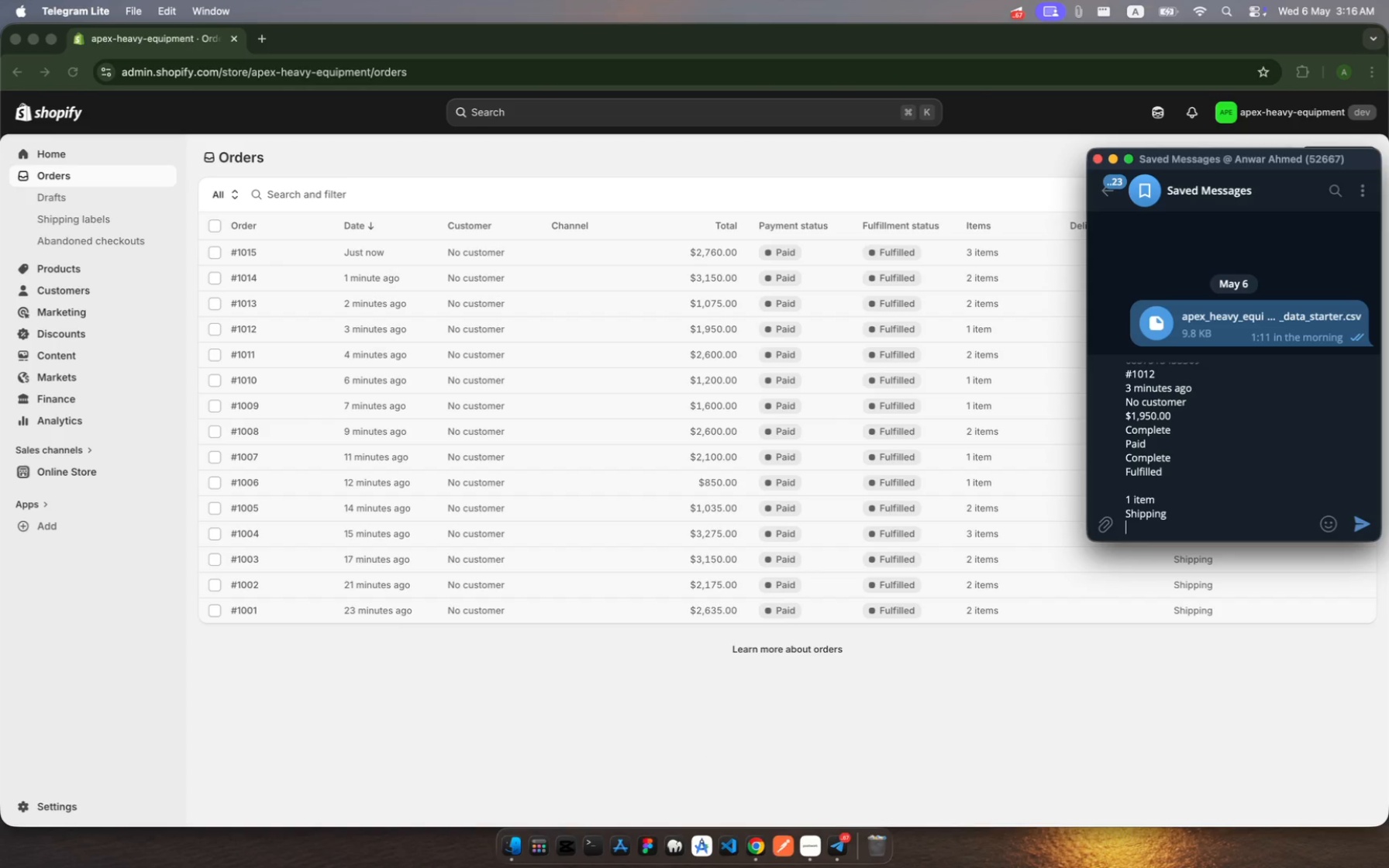 
key(Enter)
 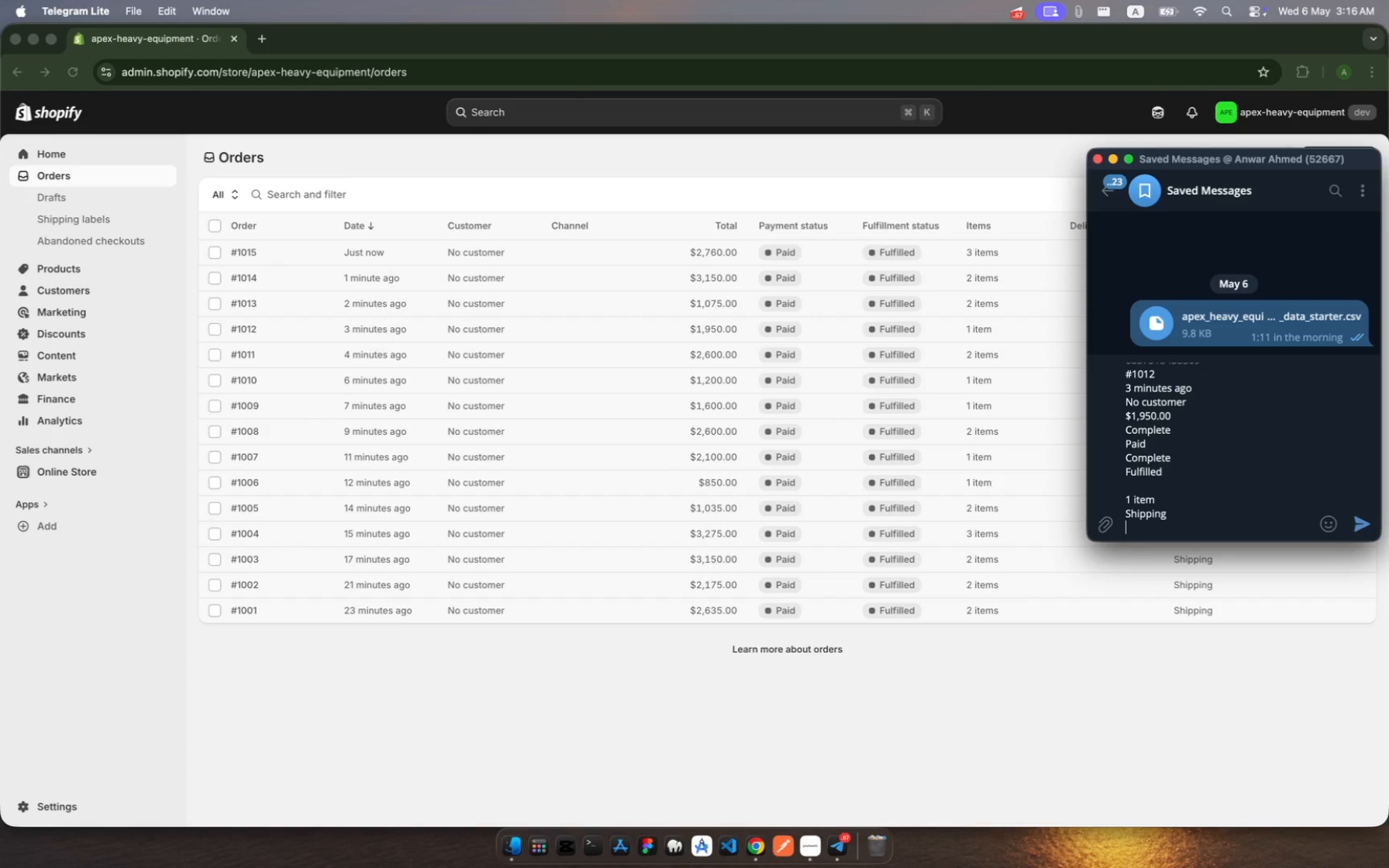 
key(Enter)
 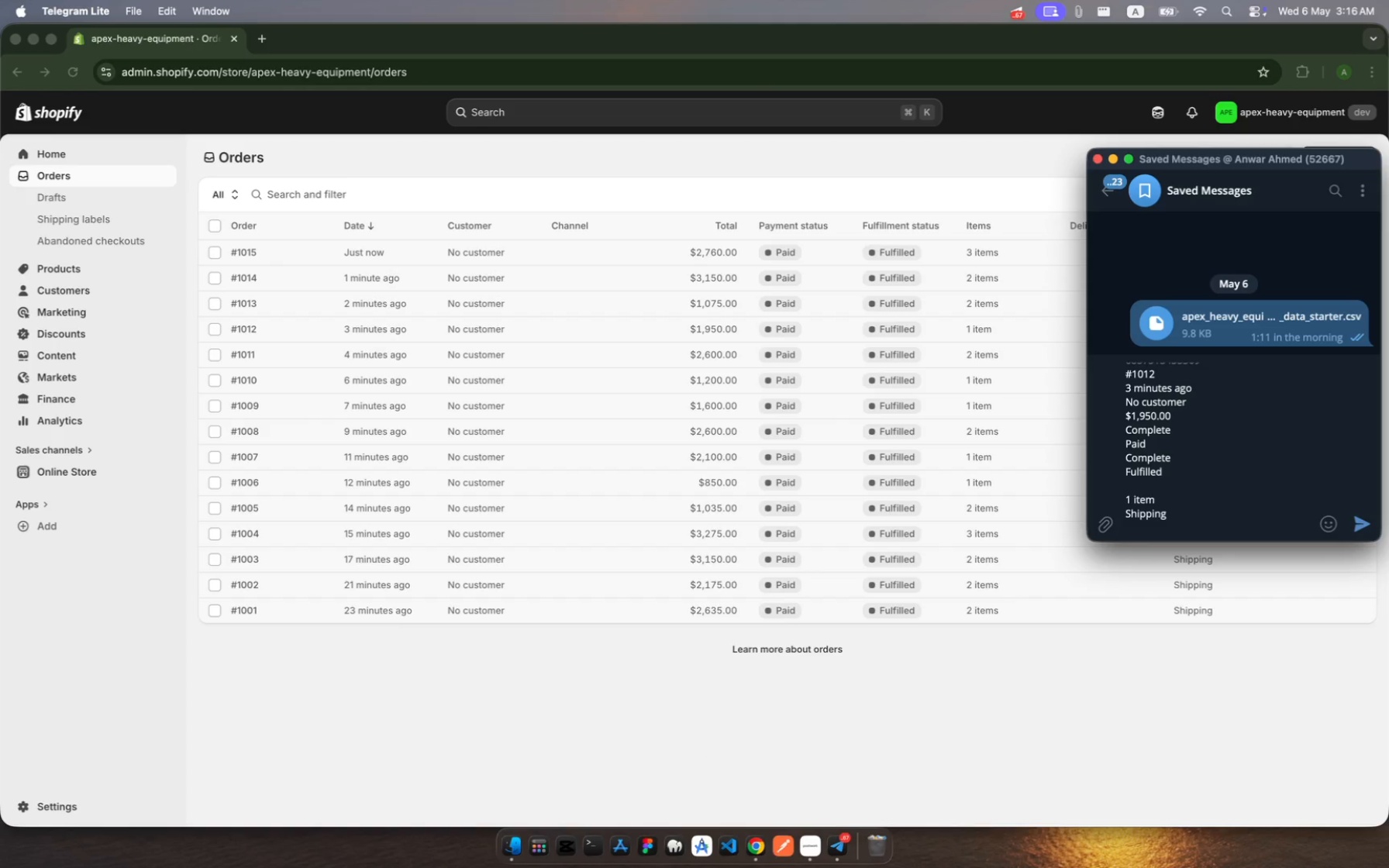 
key(Enter)
 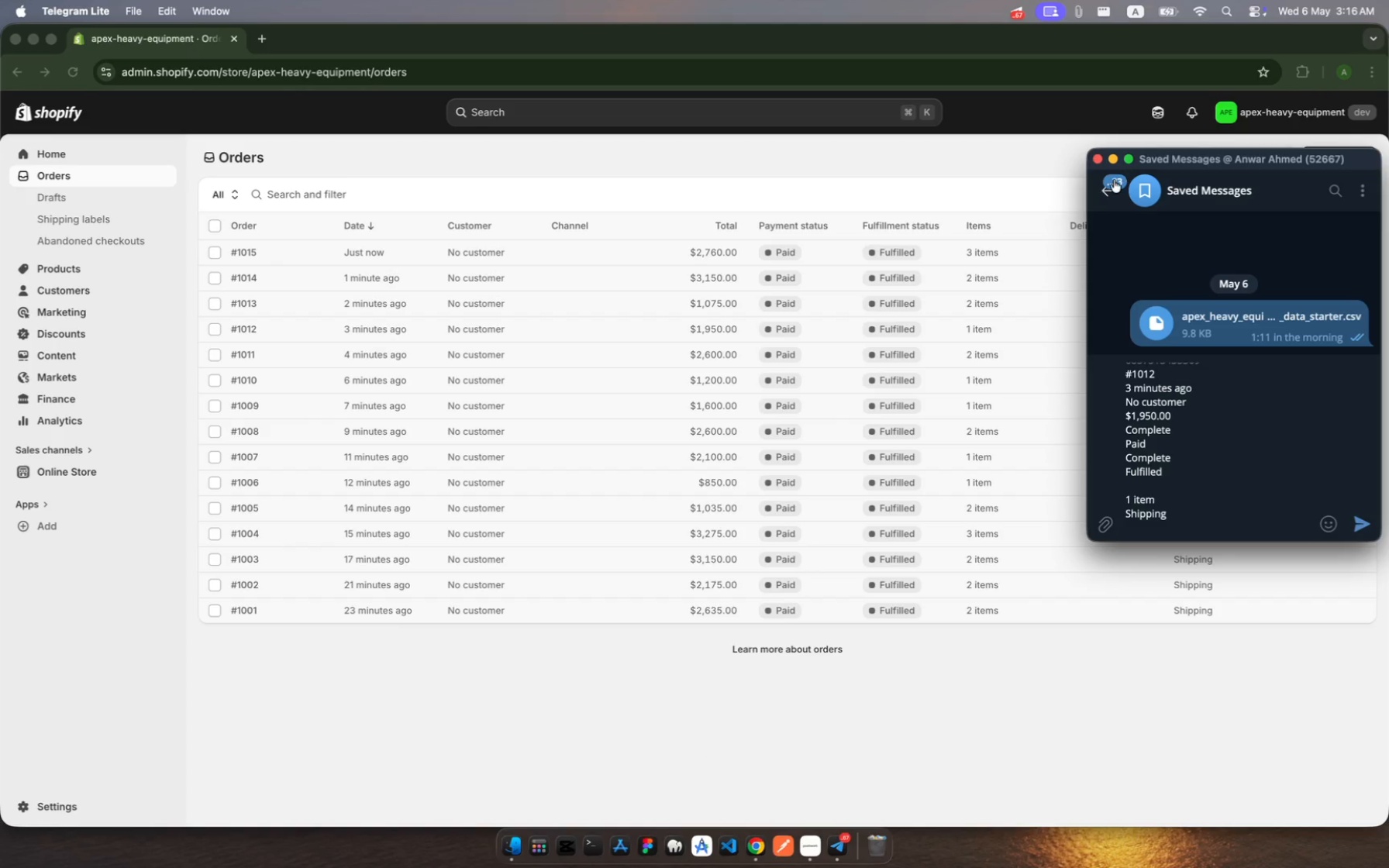 
left_click([1108, 191])
 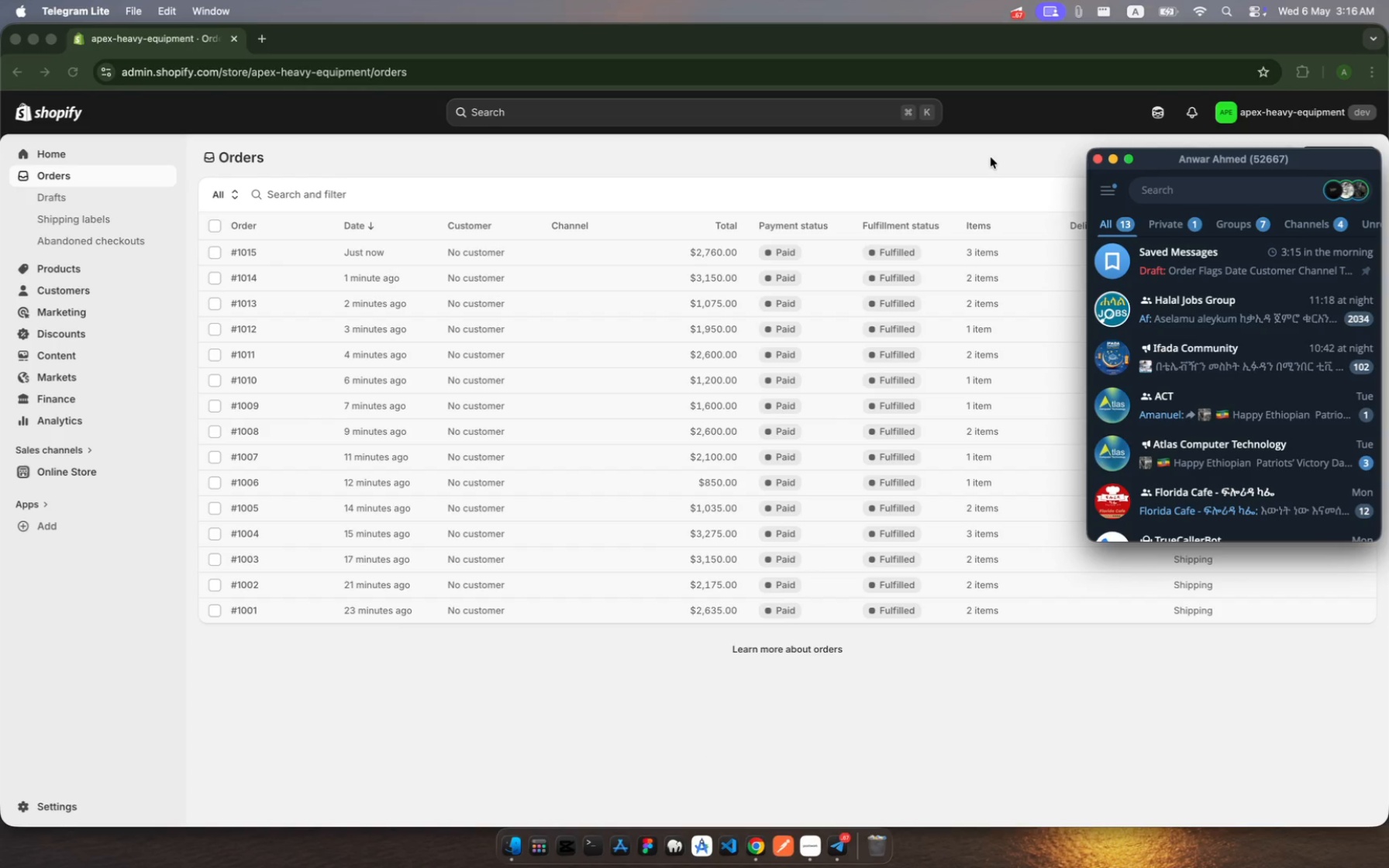 
left_click([991, 157])
 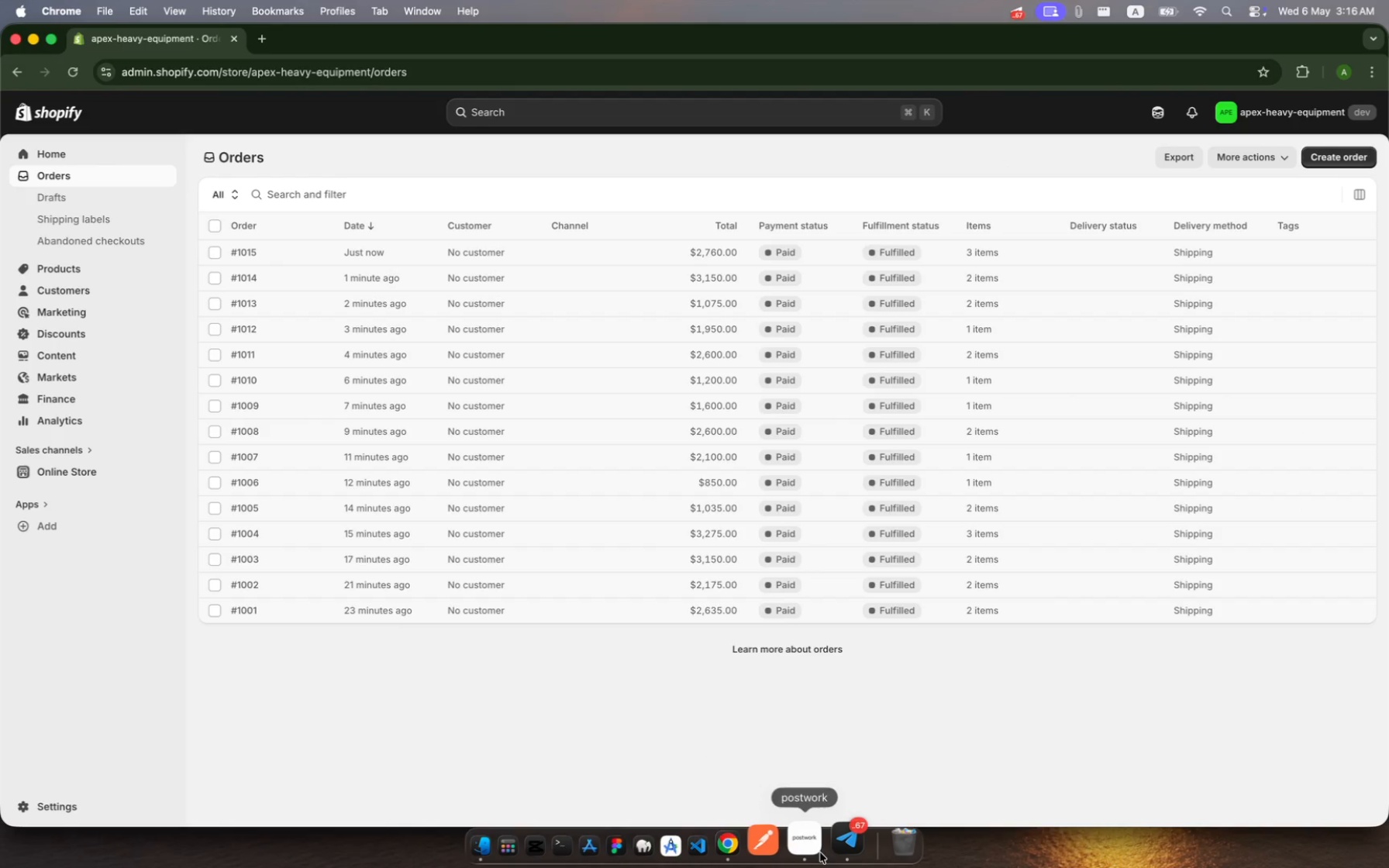 
left_click([835, 847])
 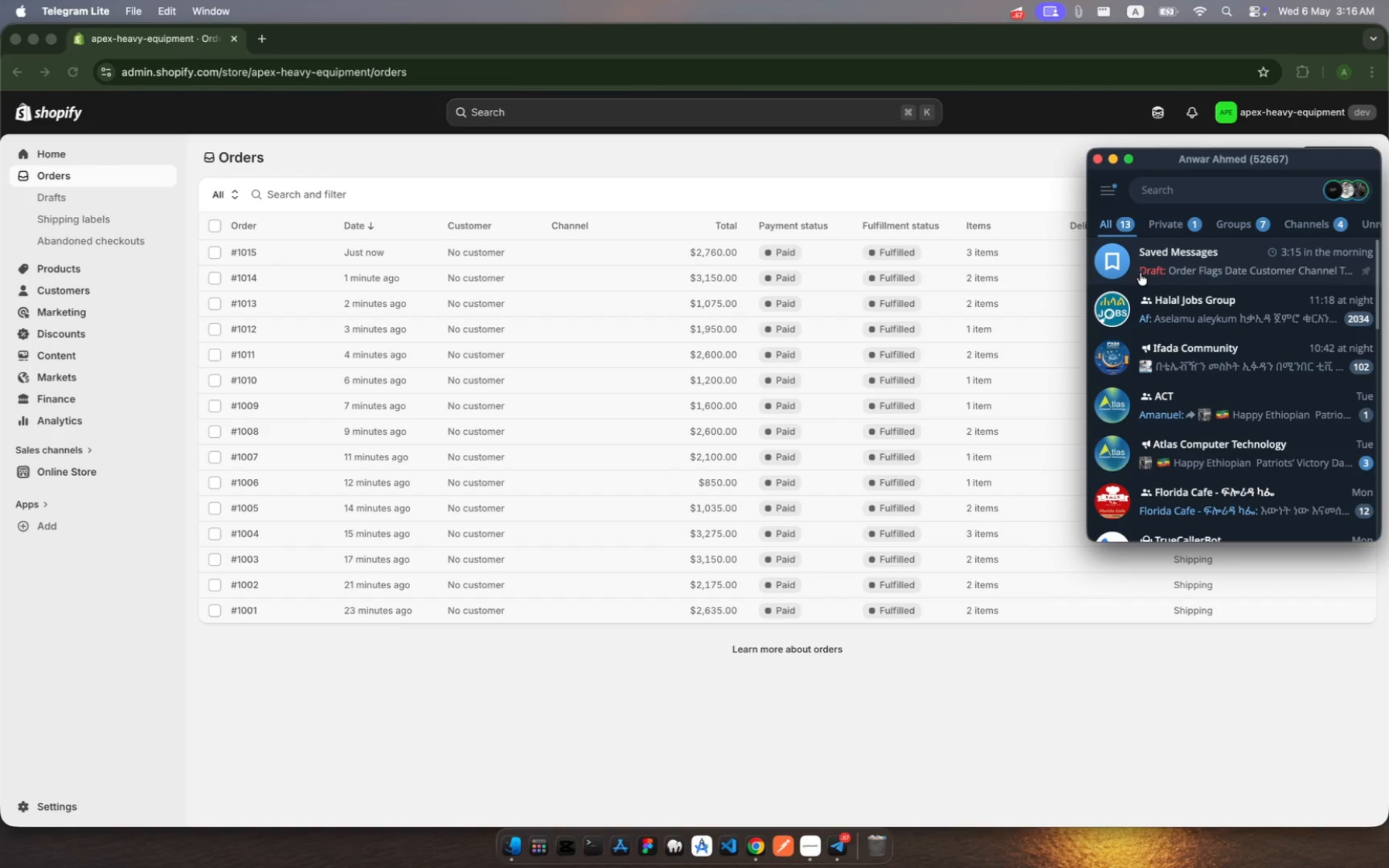 
left_click([1151, 270])
 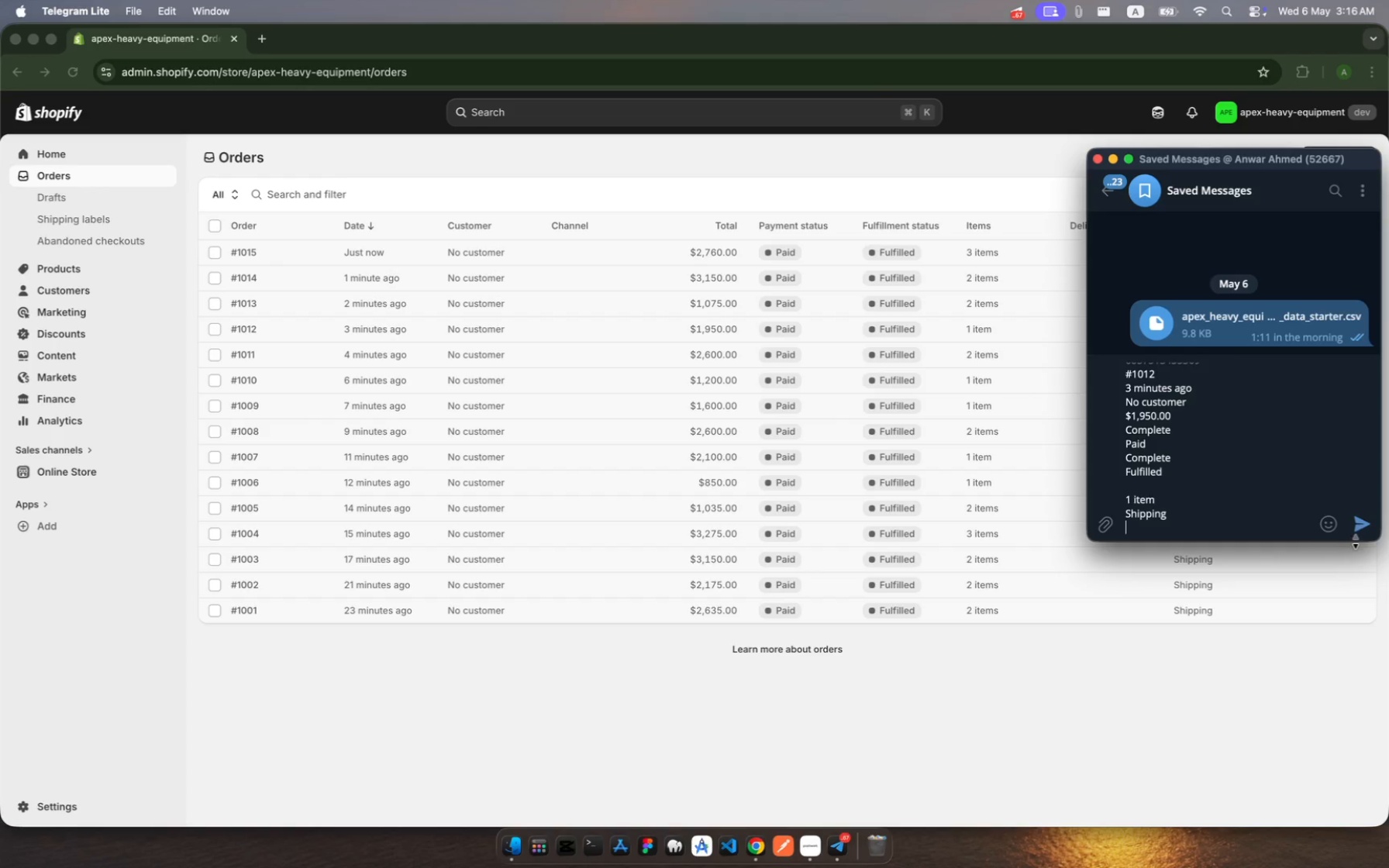 
left_click([1362, 532])
 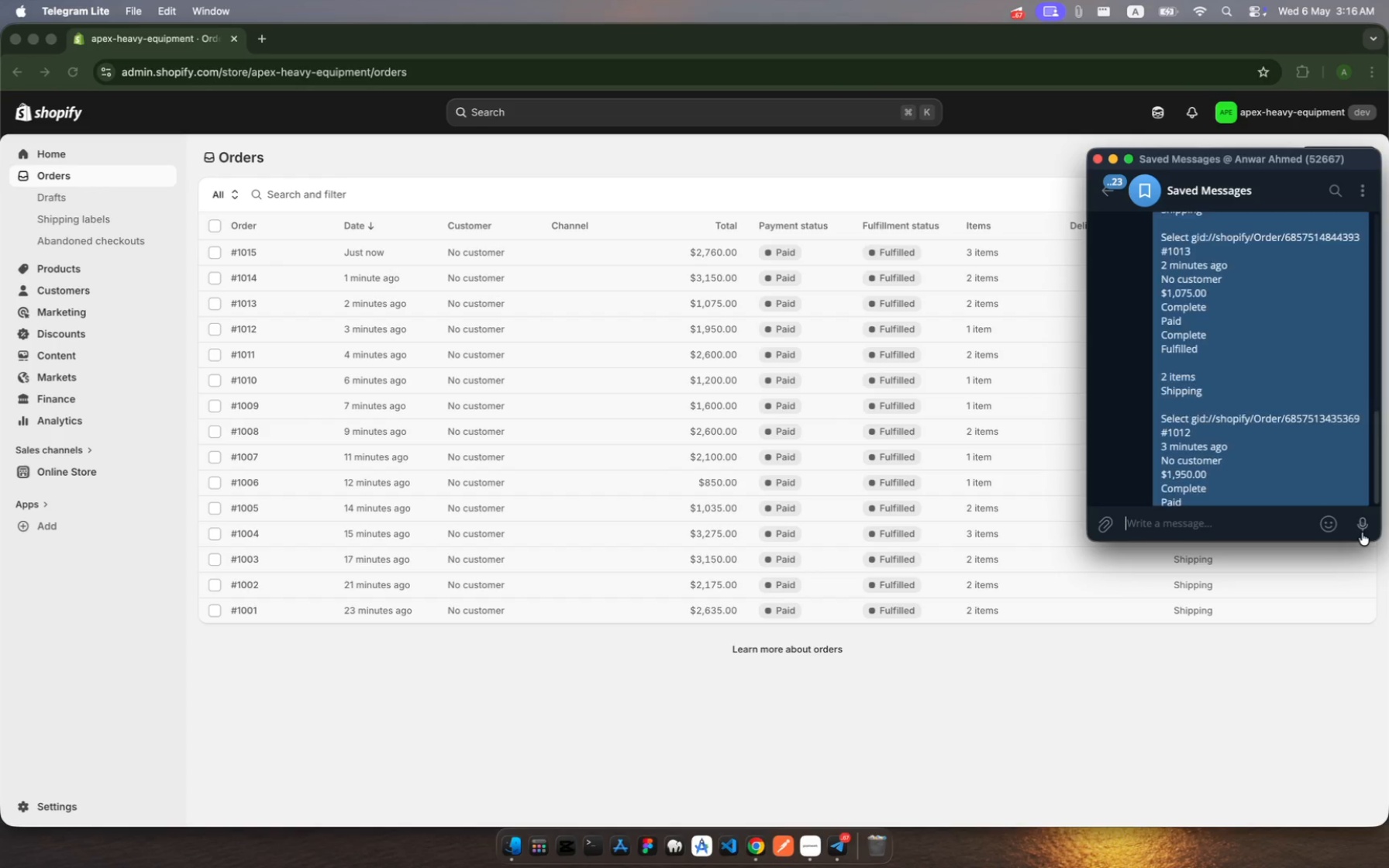 
left_click([1362, 532])
 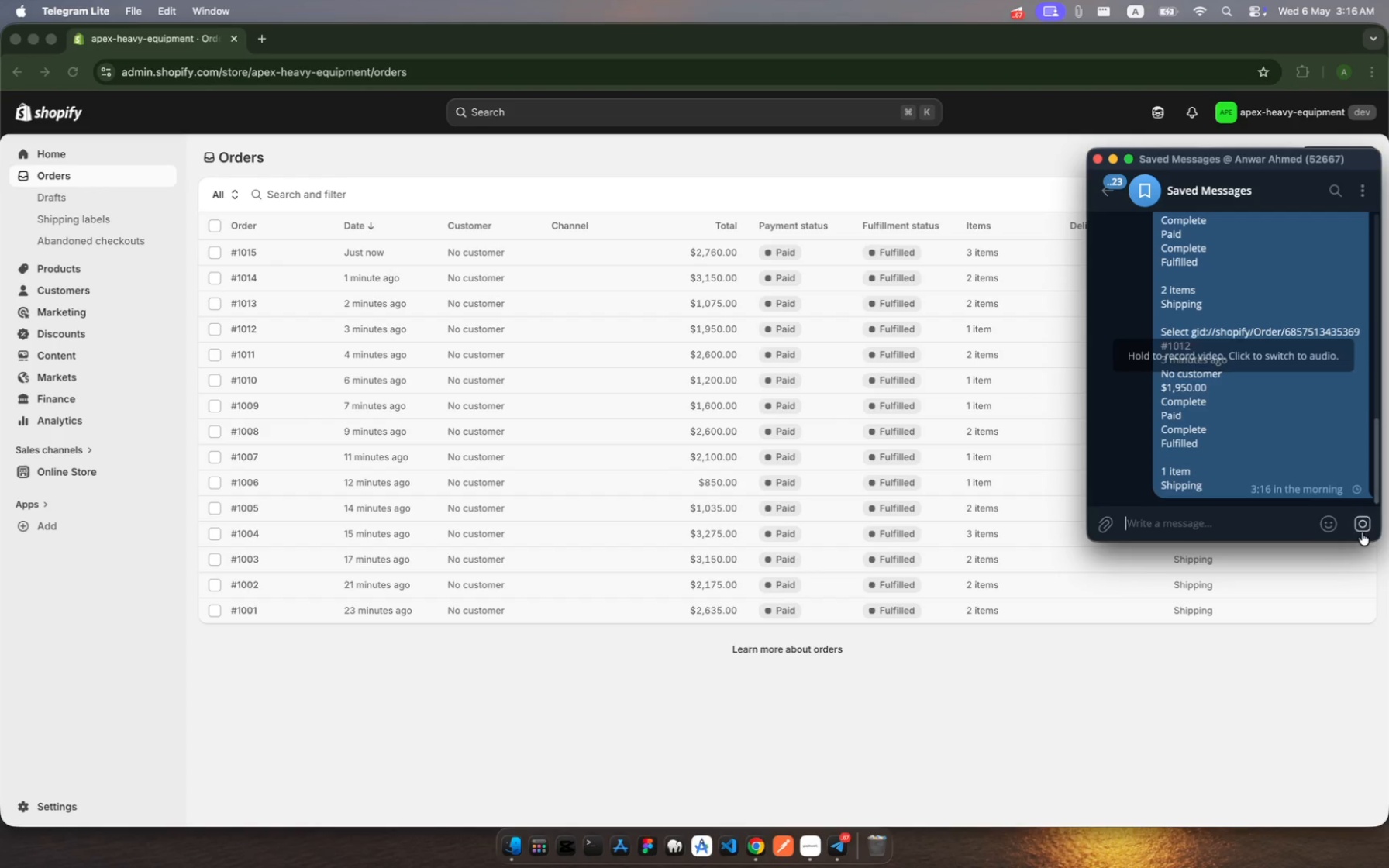 
left_click([1362, 532])
 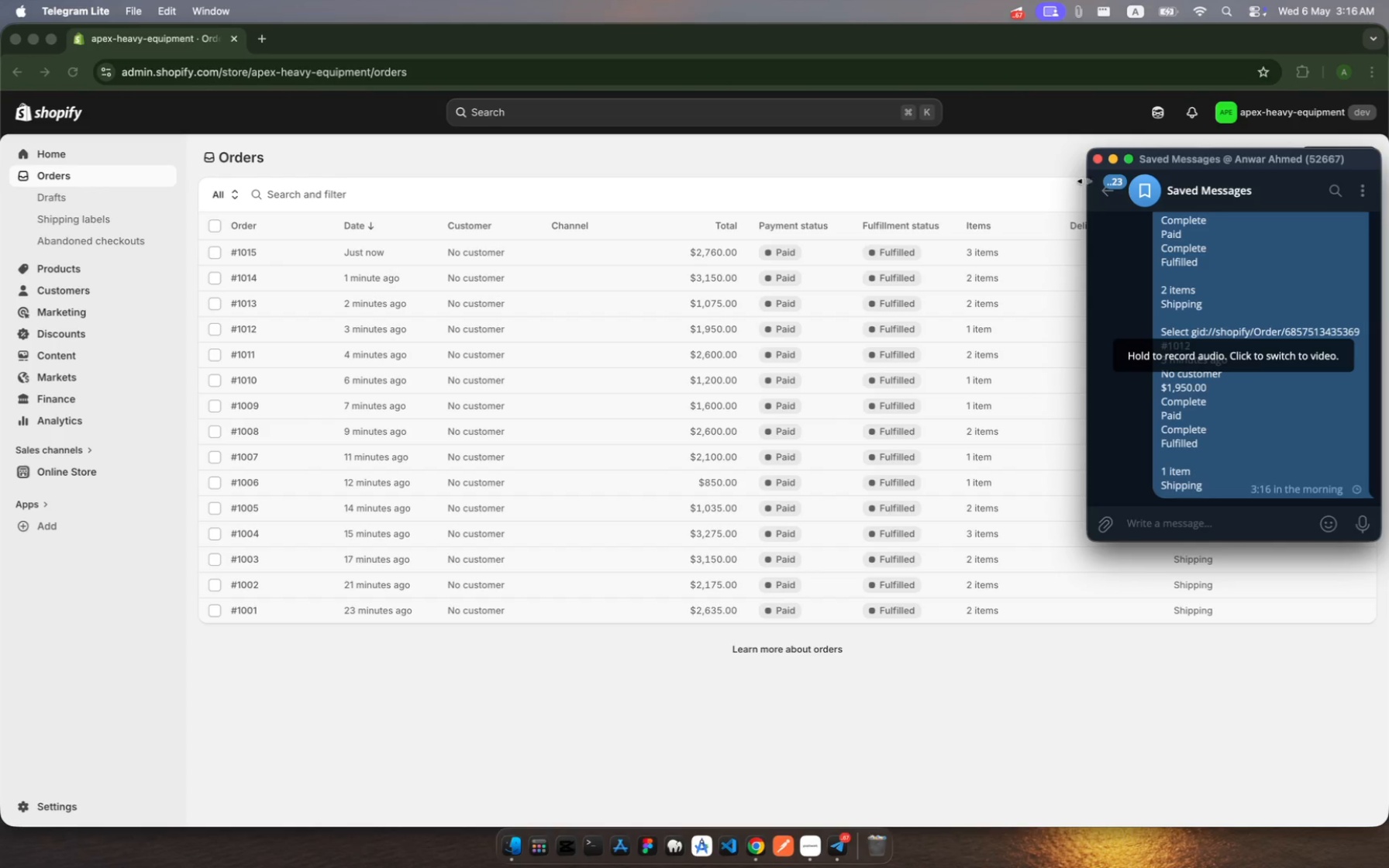 
left_click([1094, 187])
 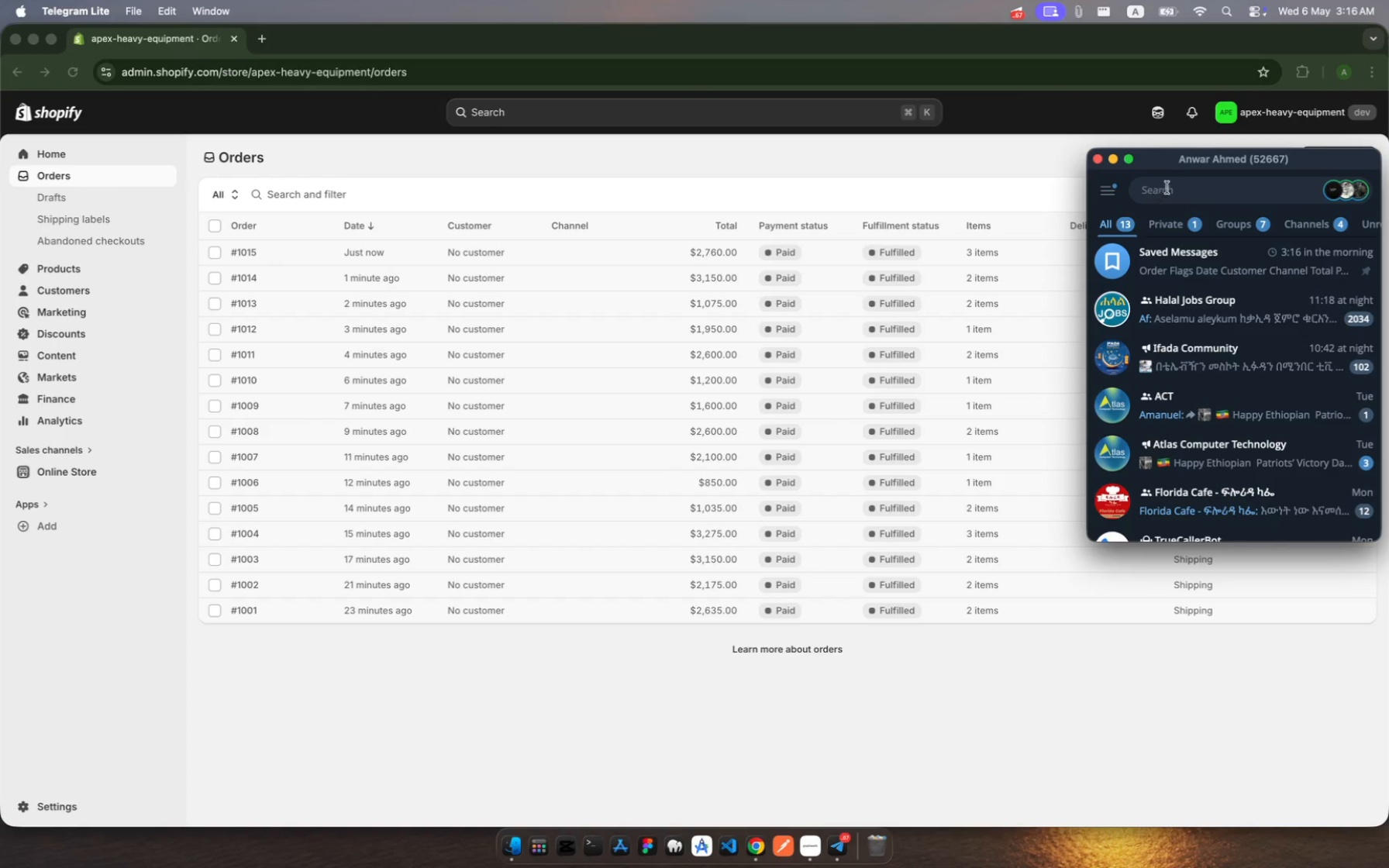 
left_click_drag(start_coordinate=[1161, 163], to_coordinate=[1124, 744])
 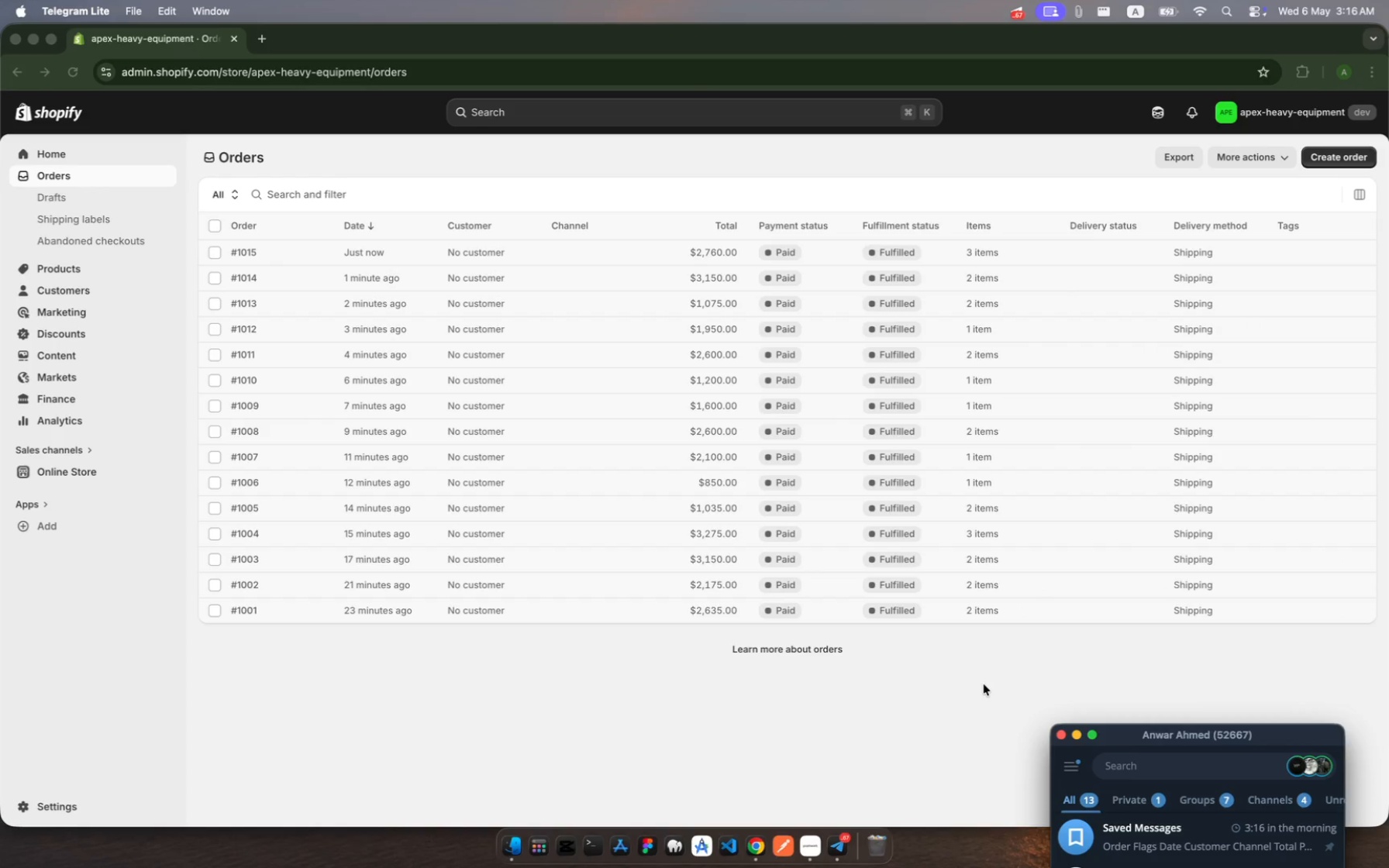 
left_click([984, 684])
 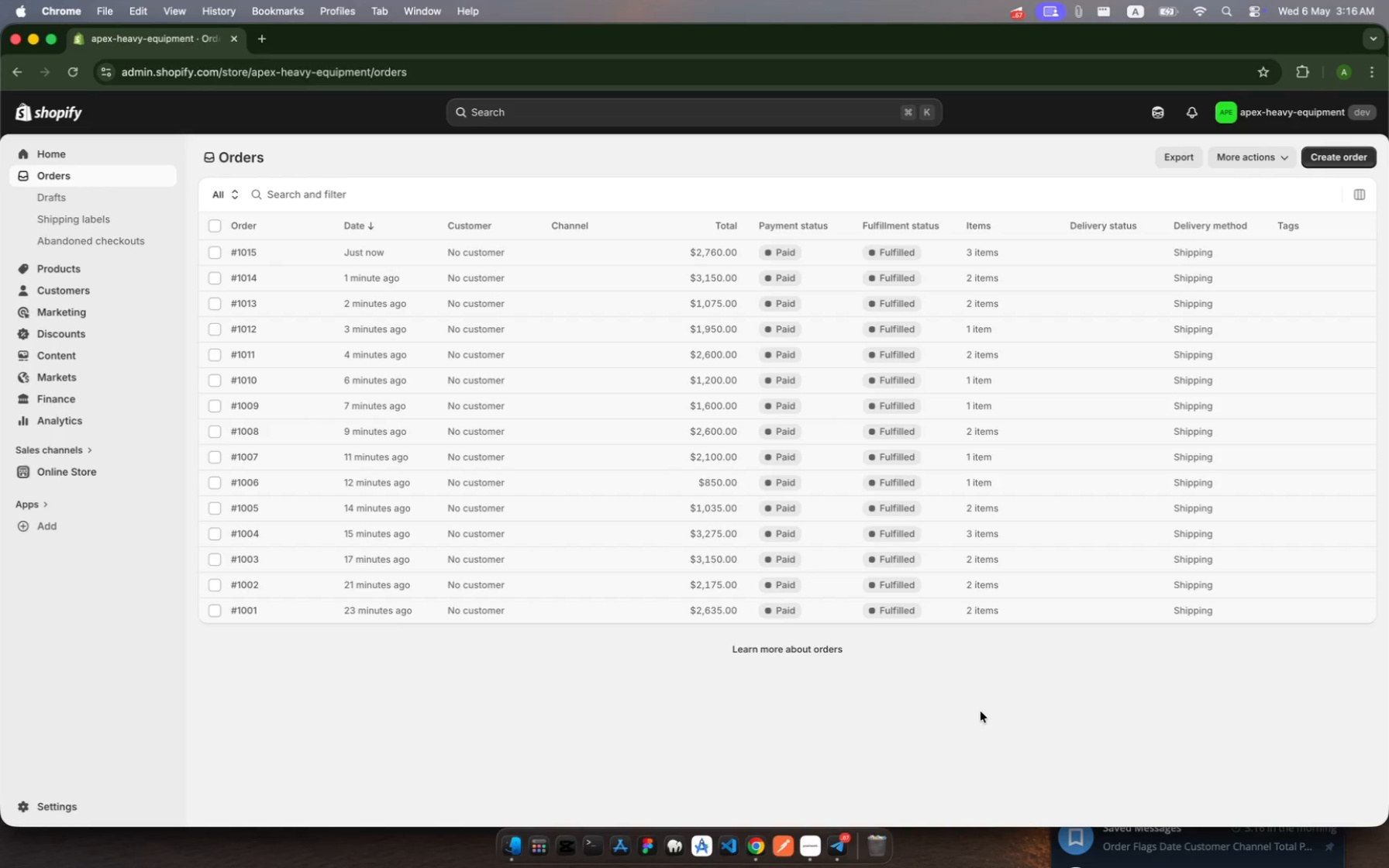 
wait(6.35)
 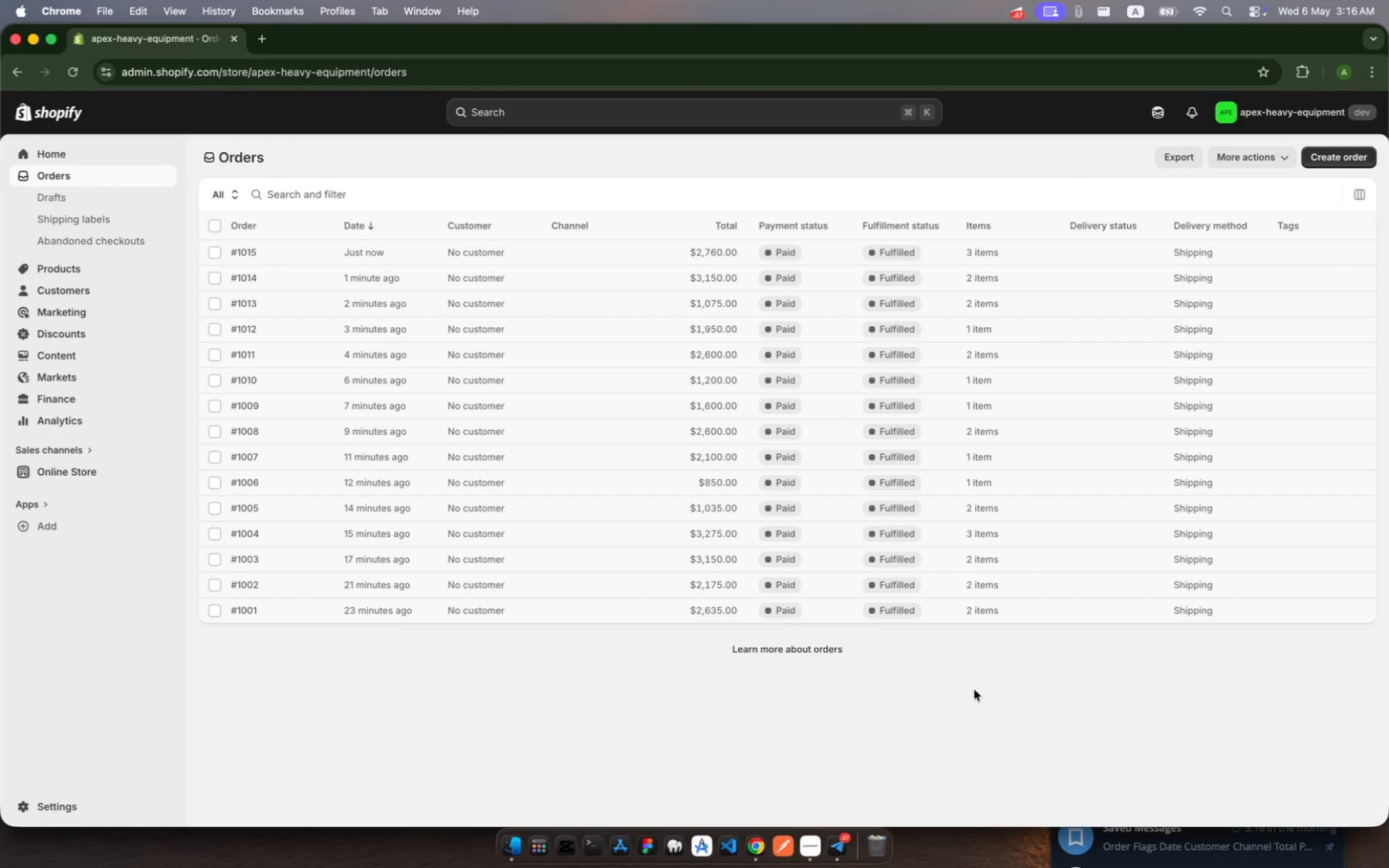 
key(Control+ControlLeft)
 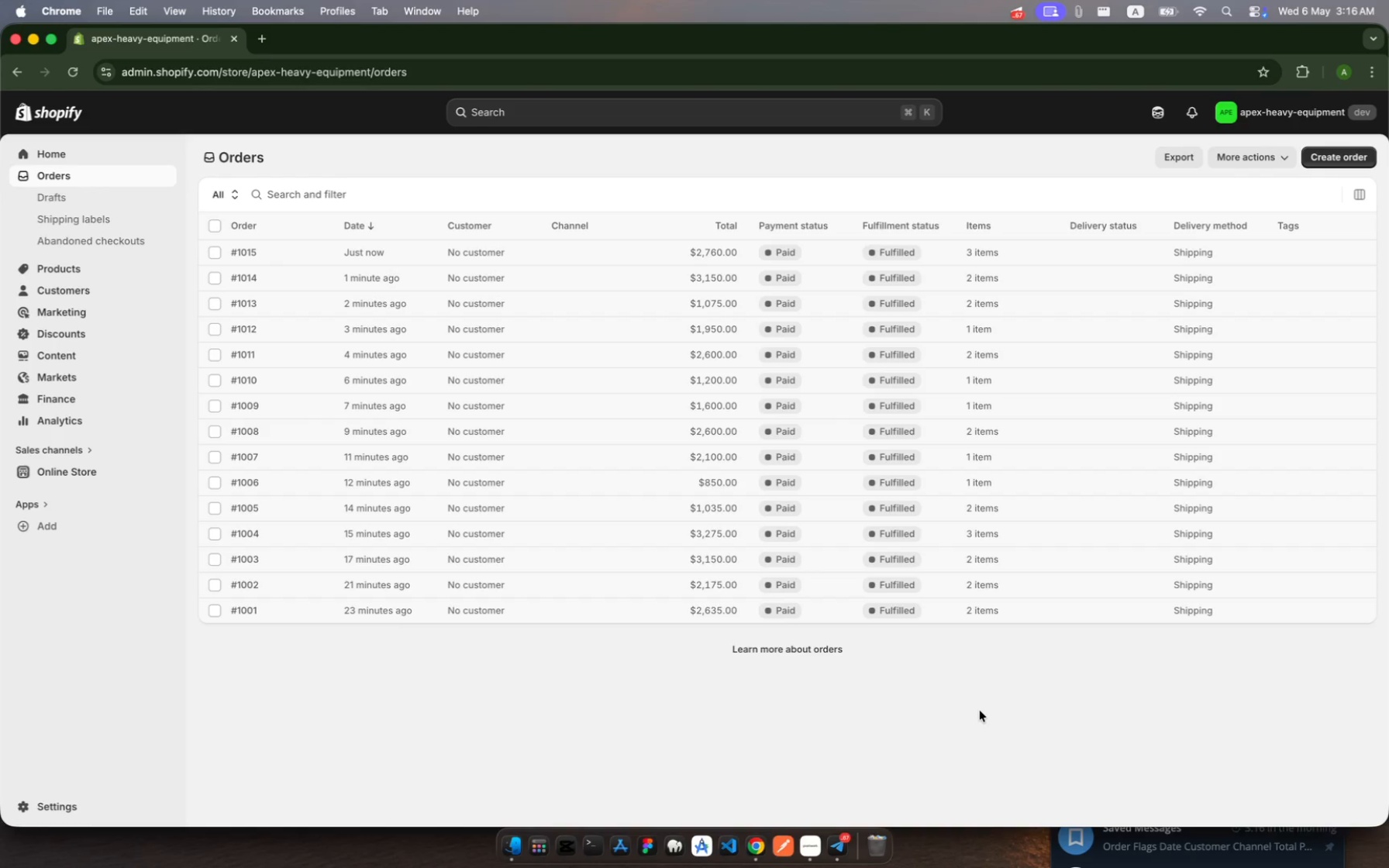 
hold_key(key=ControlLeft, duration=0.41)
 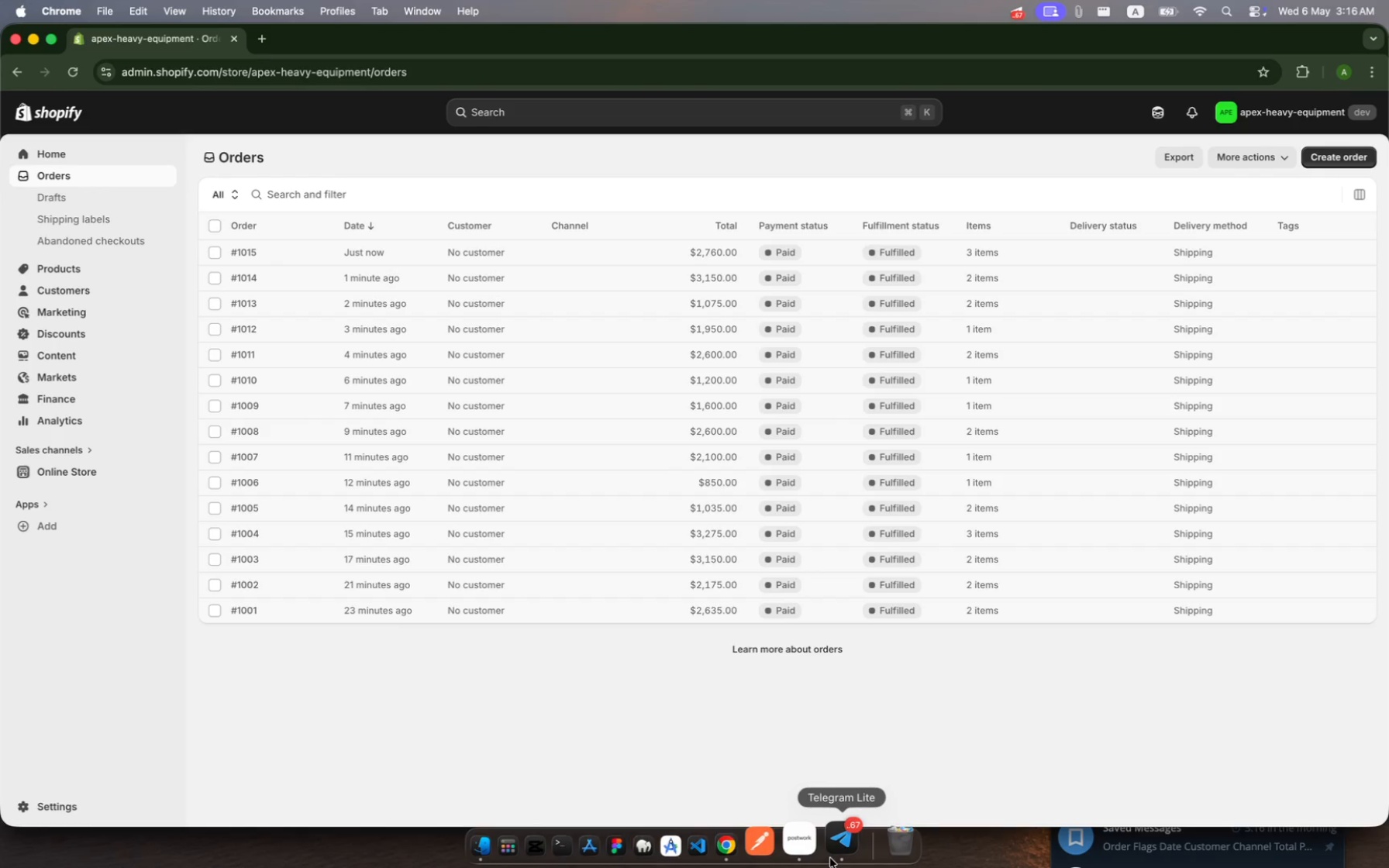 
left_click([835, 849])
 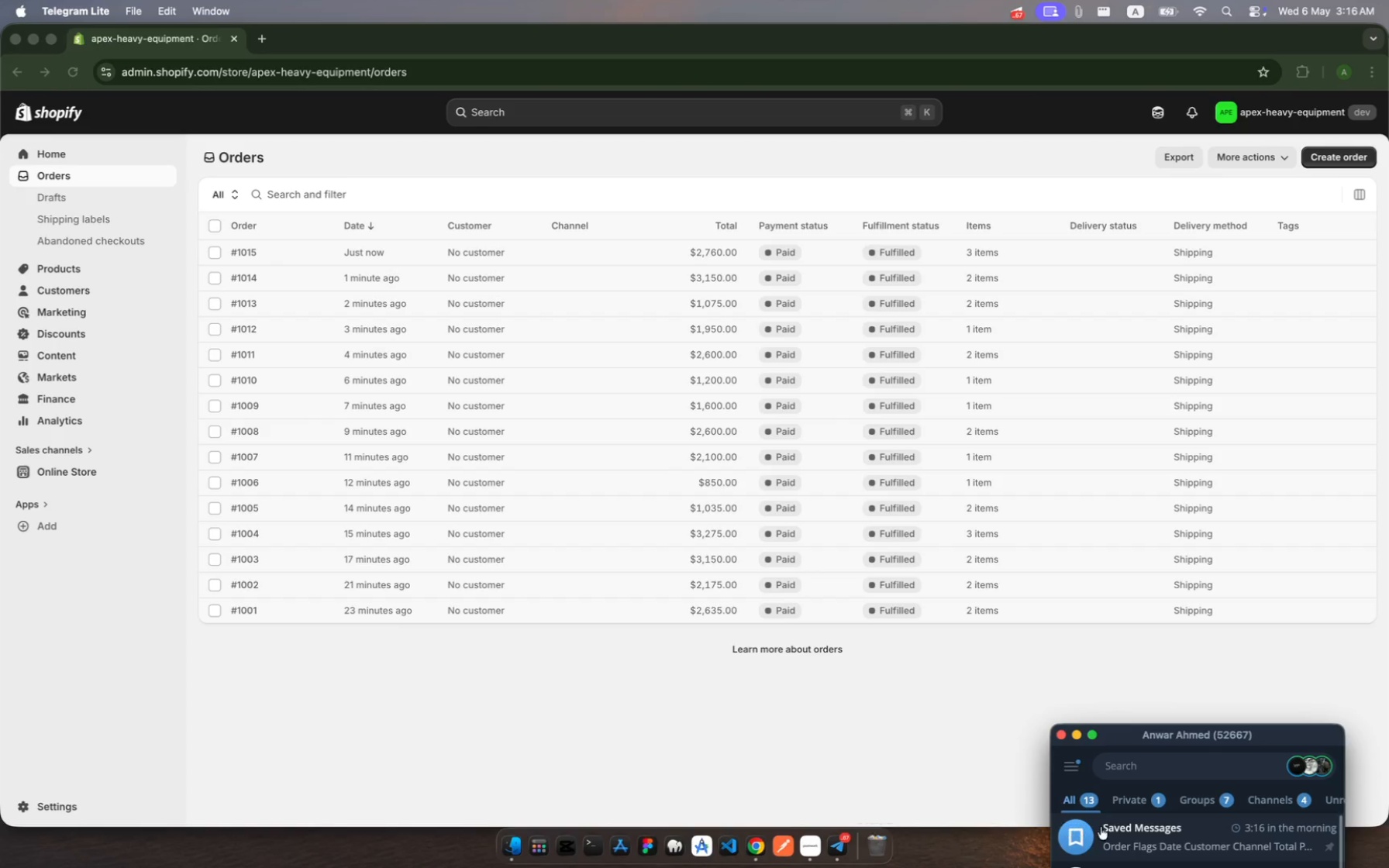 
left_click([1151, 834])
 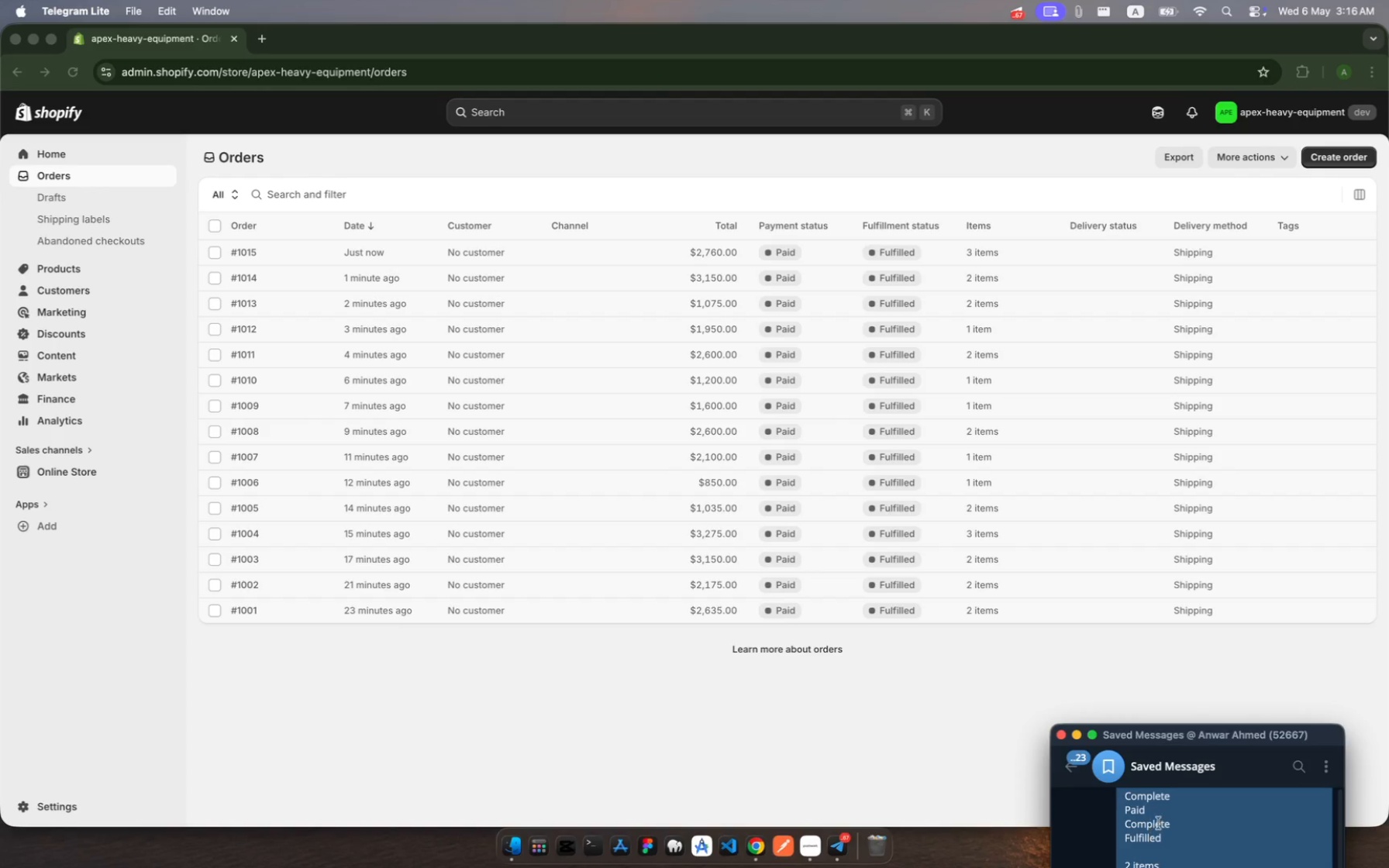 
scroll: coordinate [1187, 834], scroll_direction: down, amount: 454.0
 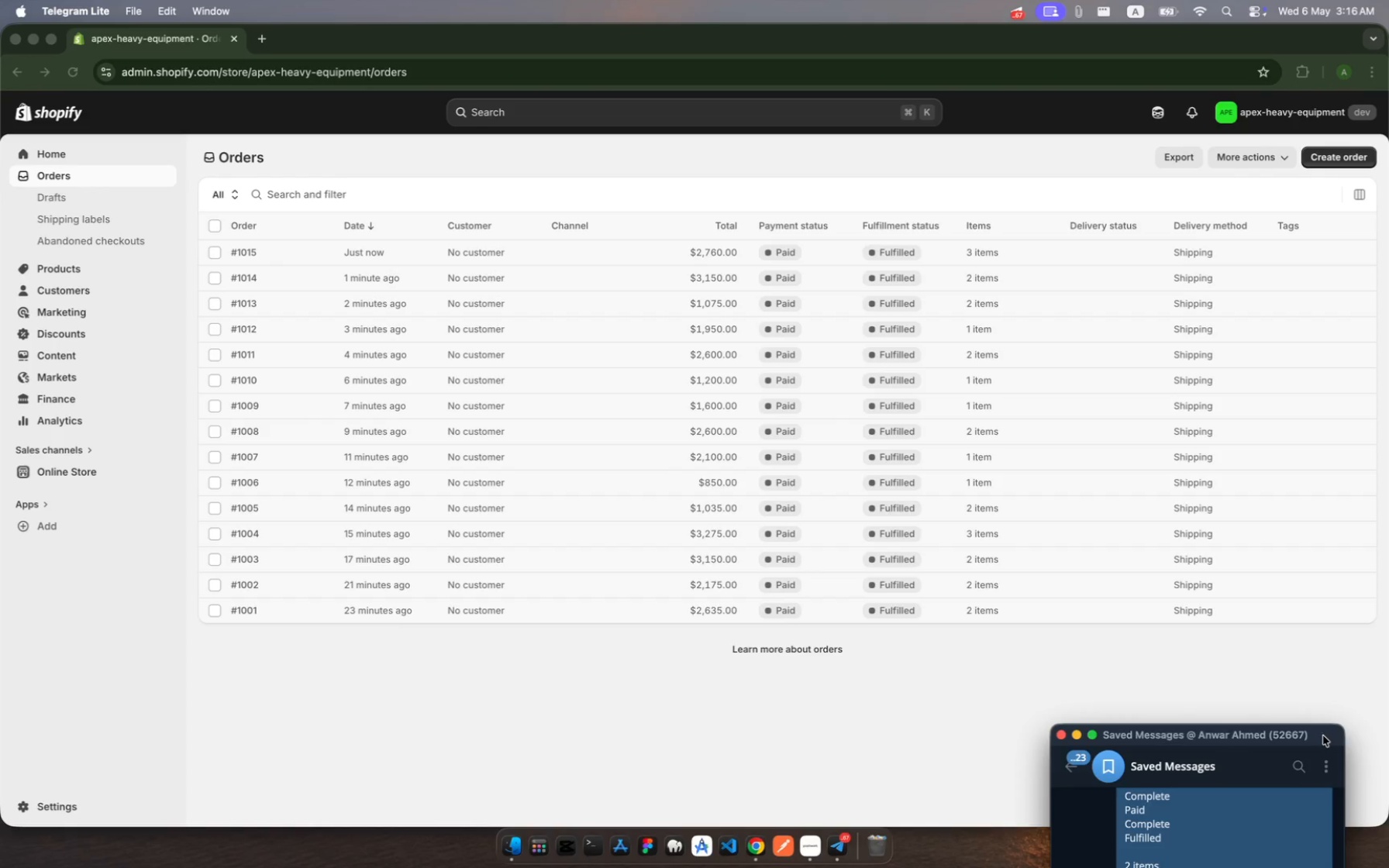 
left_click_drag(start_coordinate=[1323, 736], to_coordinate=[1269, 846])
 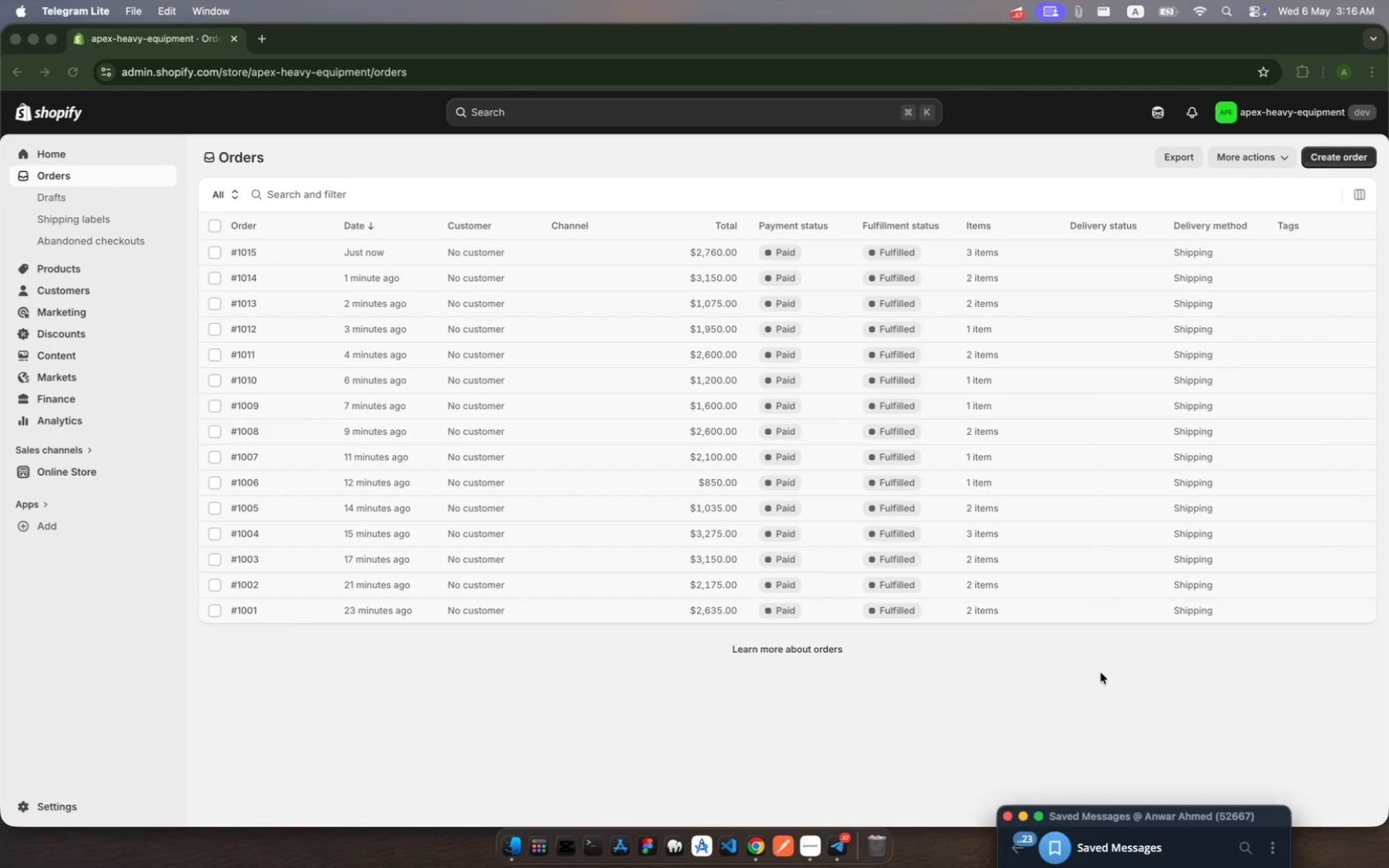 
left_click([1101, 673])
 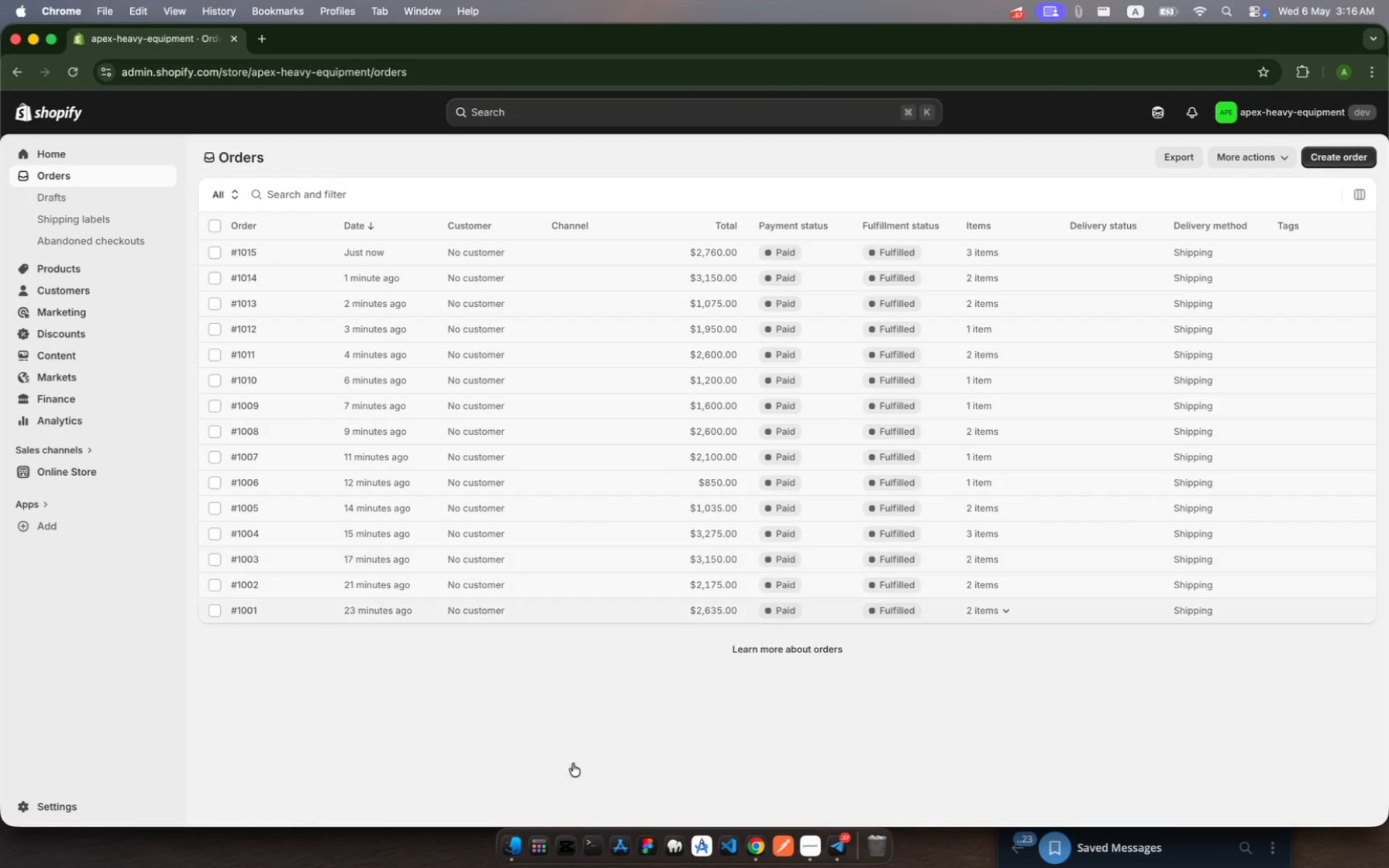 
wait(7.37)
 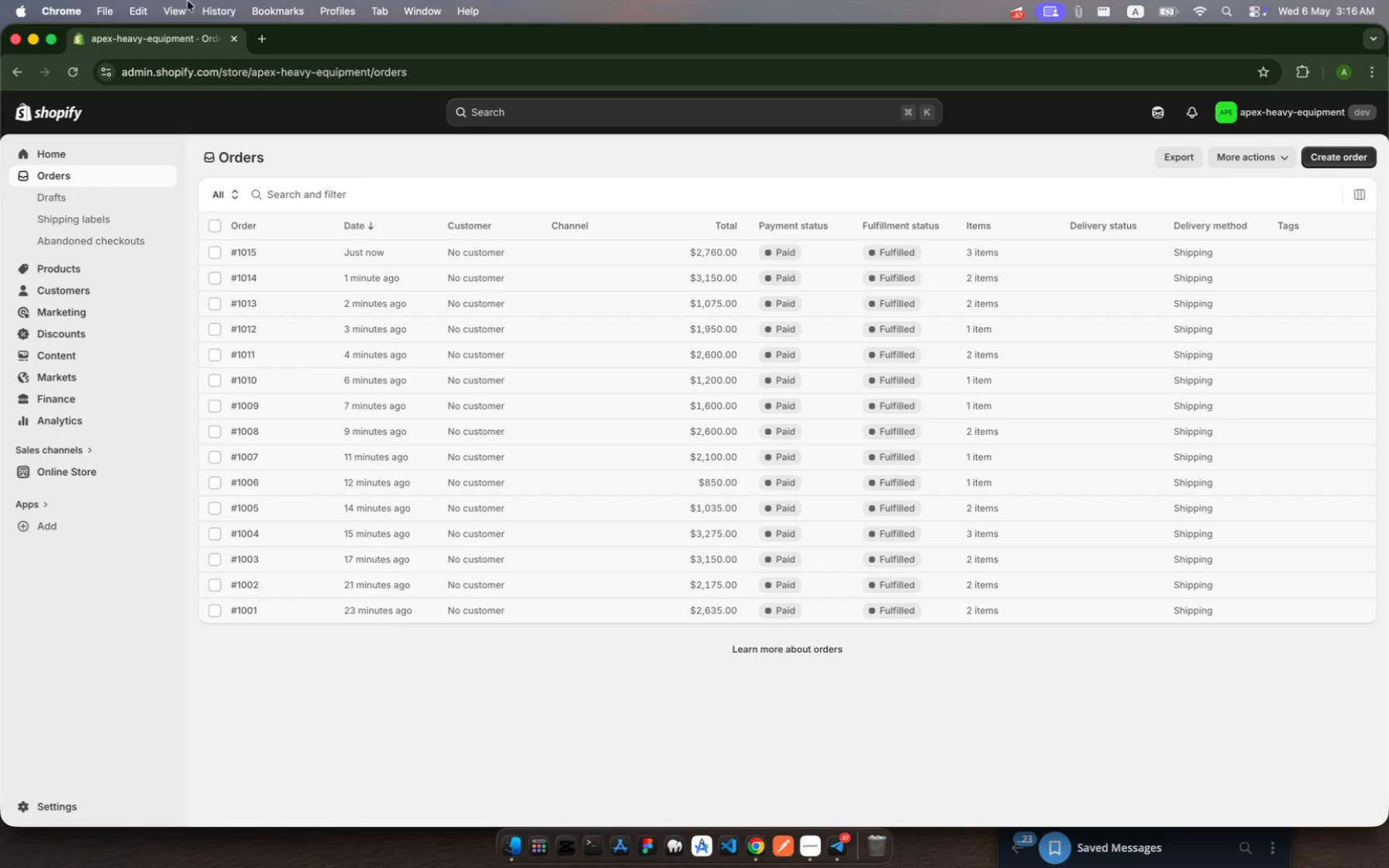 
left_click([809, 842])